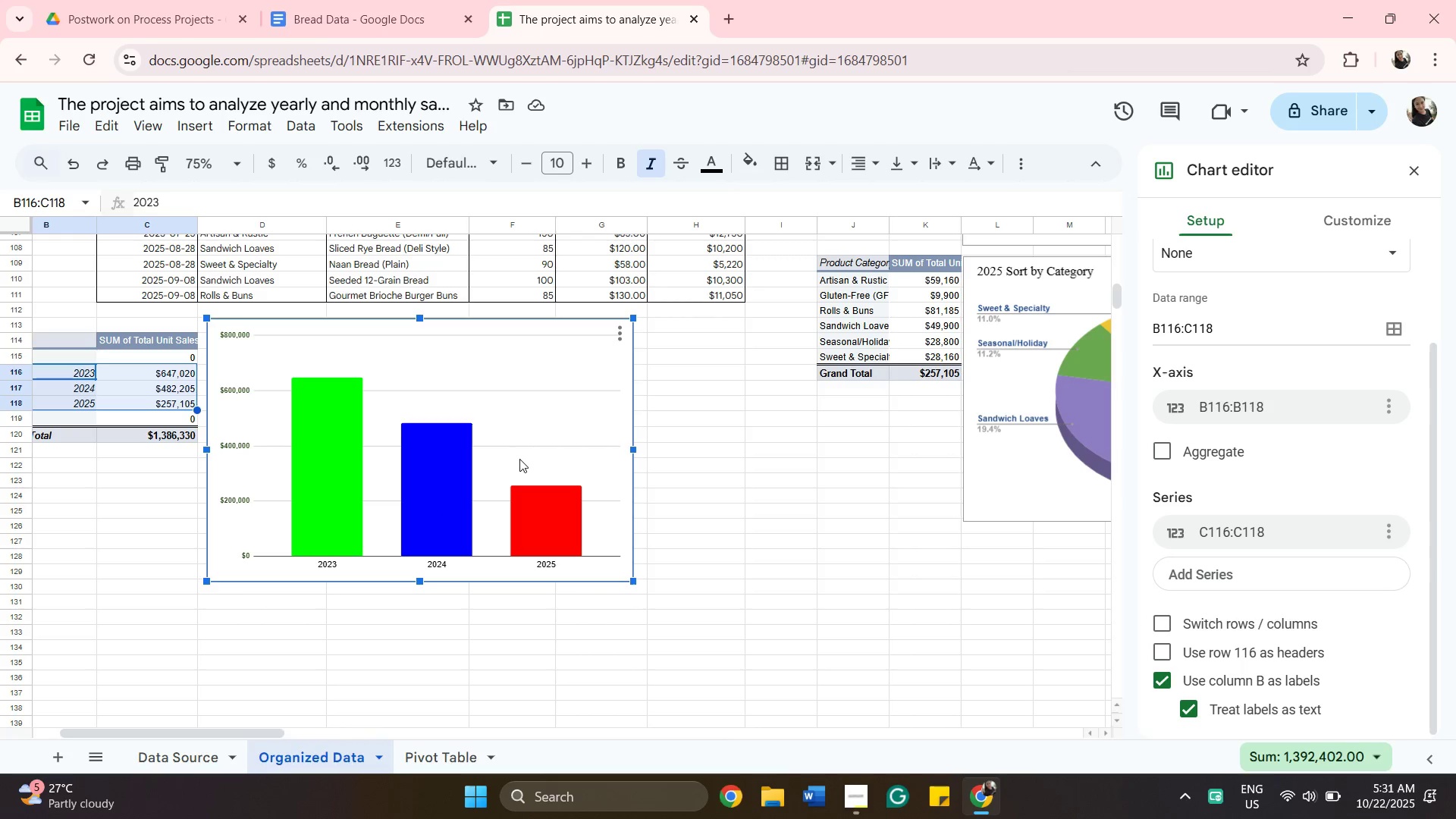 
double_click([519, 453])
 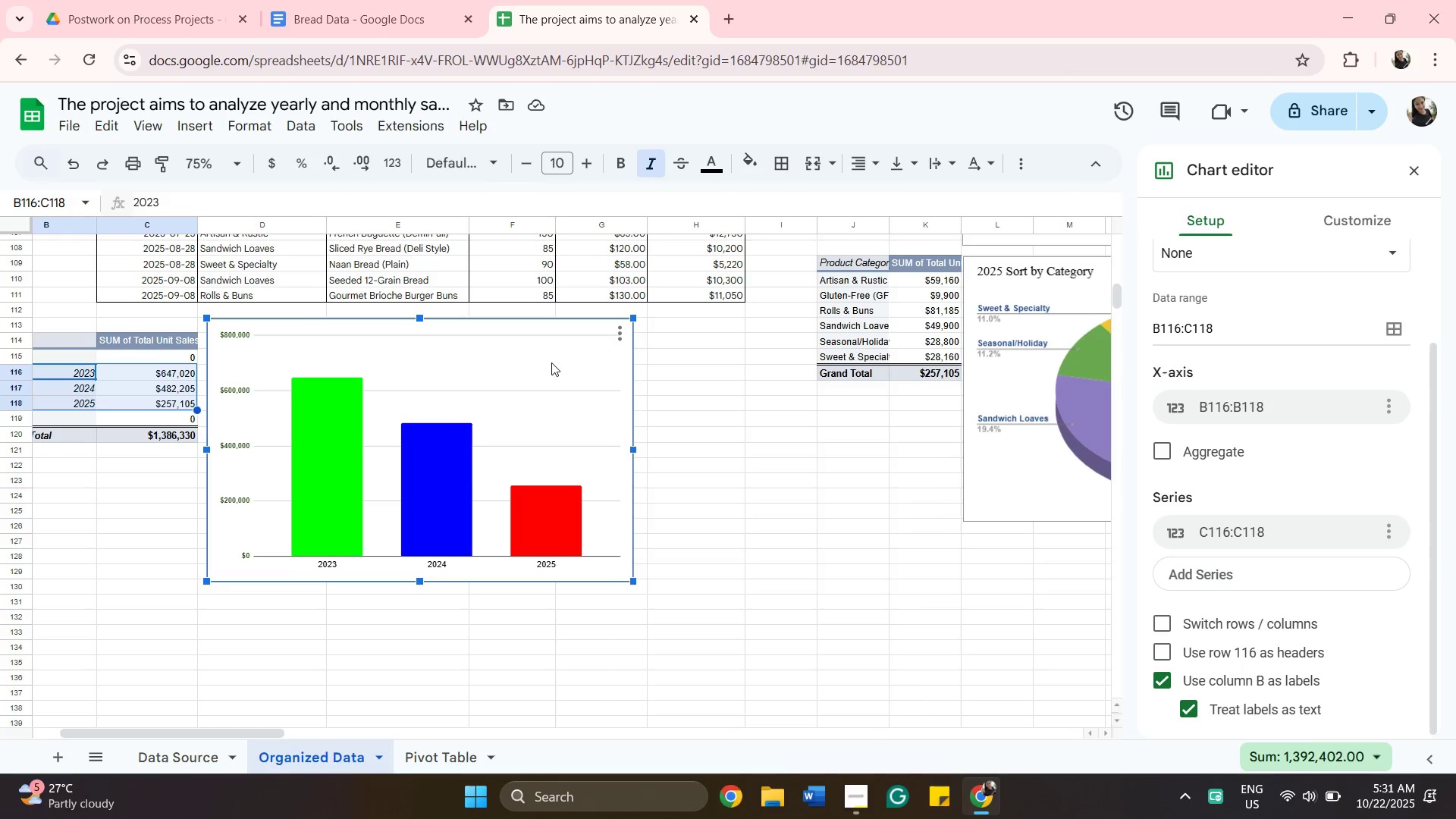 
left_click([473, 487])
 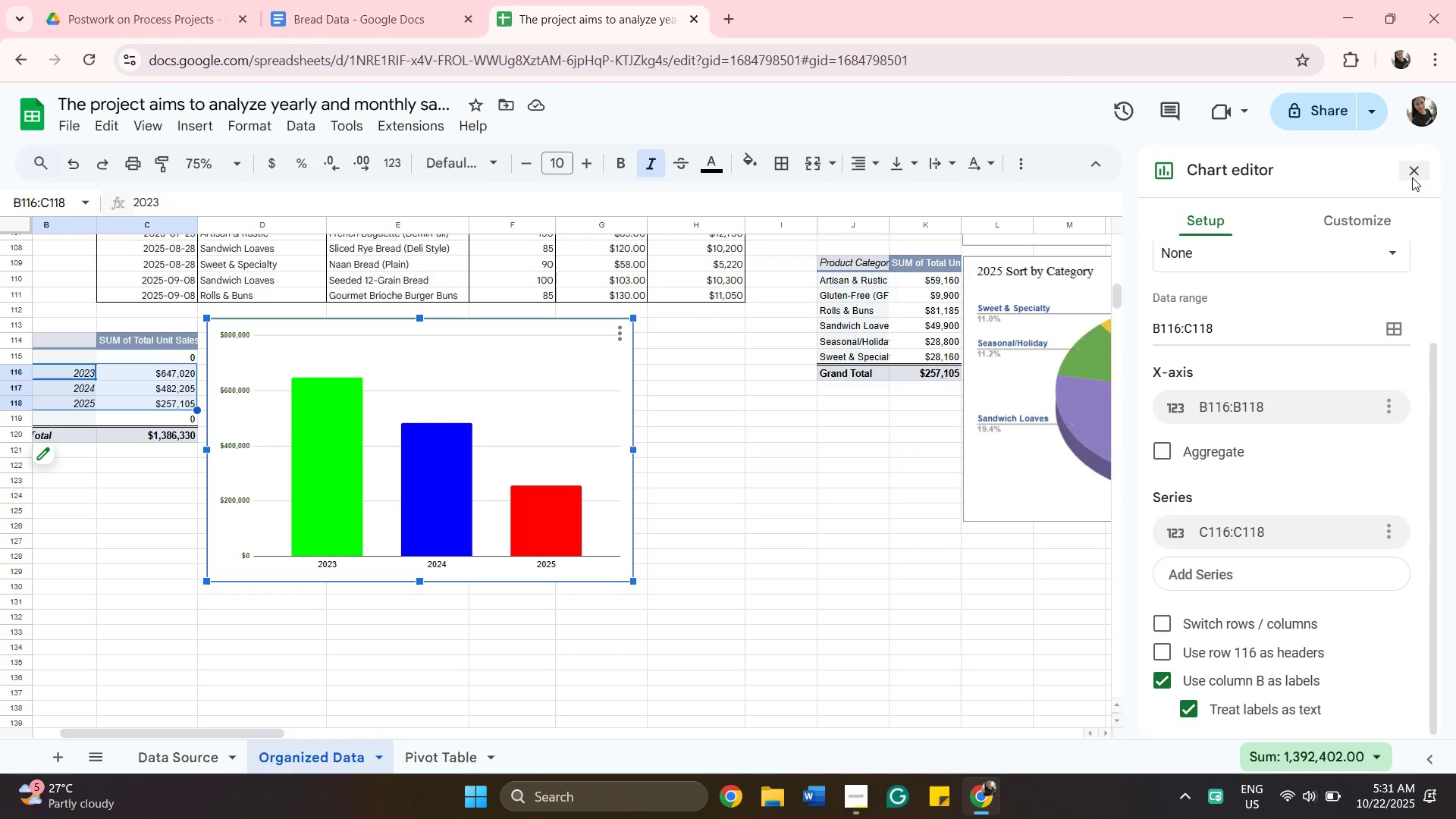 
left_click([1412, 177])
 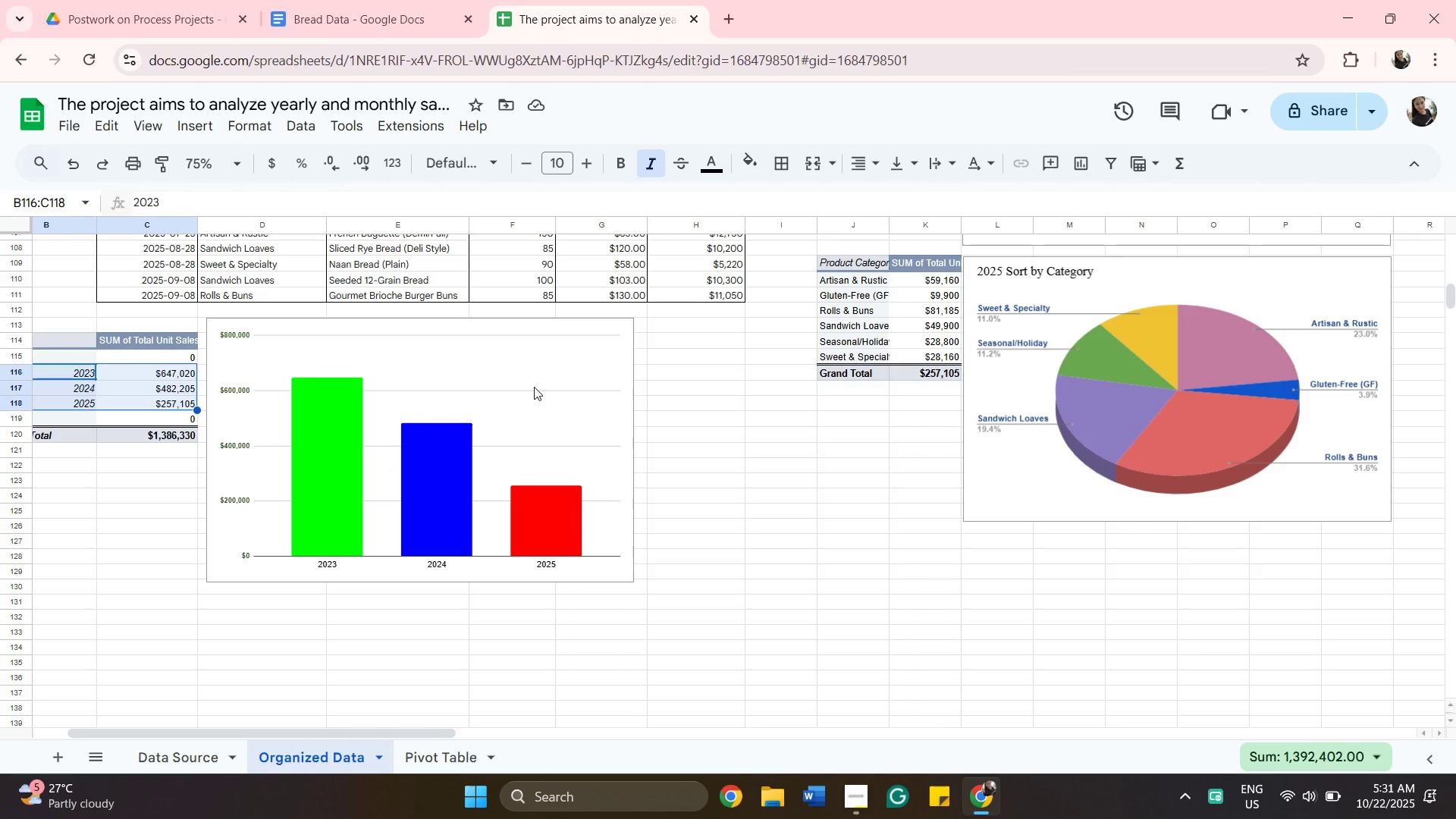 
left_click([534, 387])
 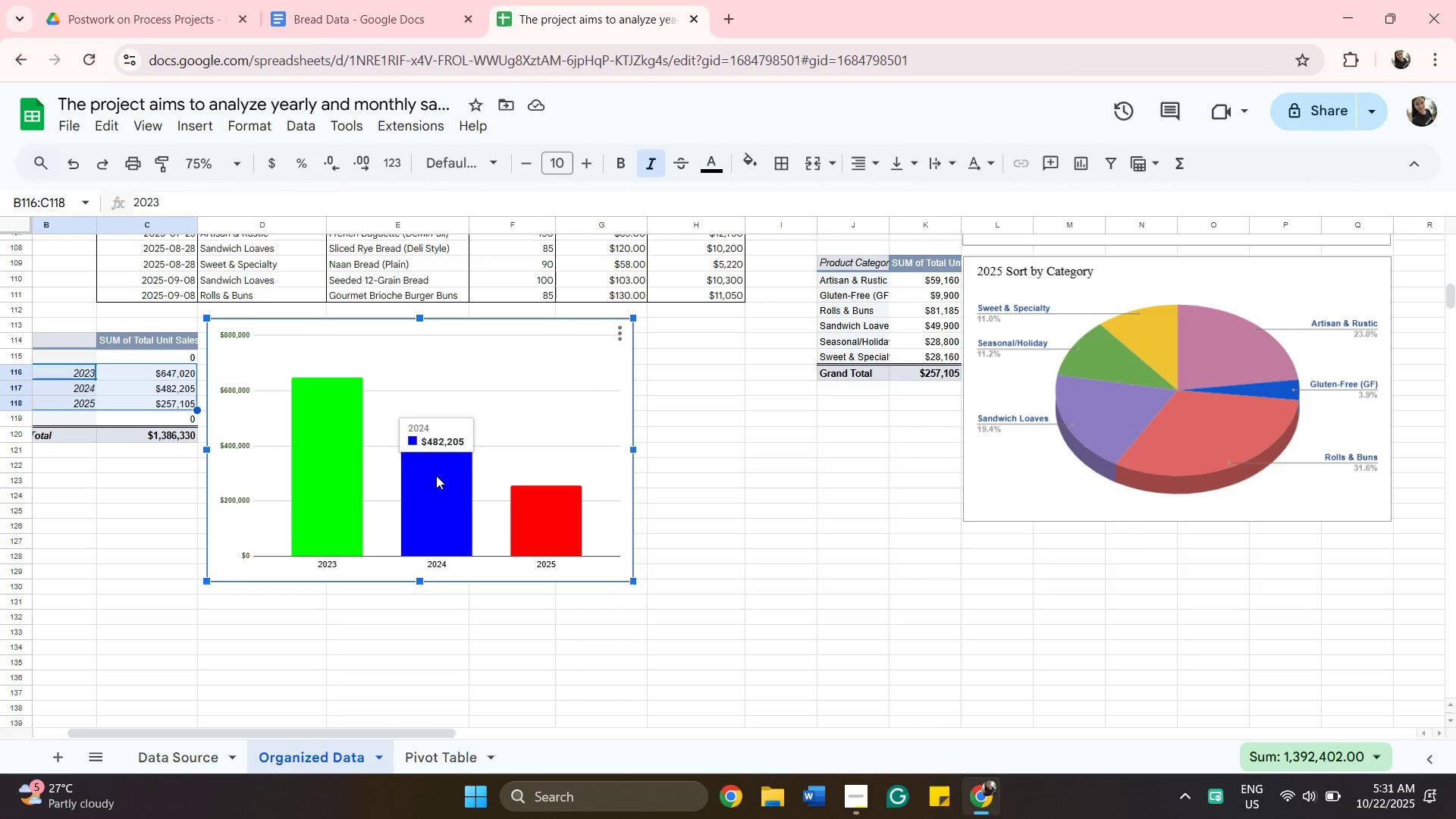 
left_click([436, 475])
 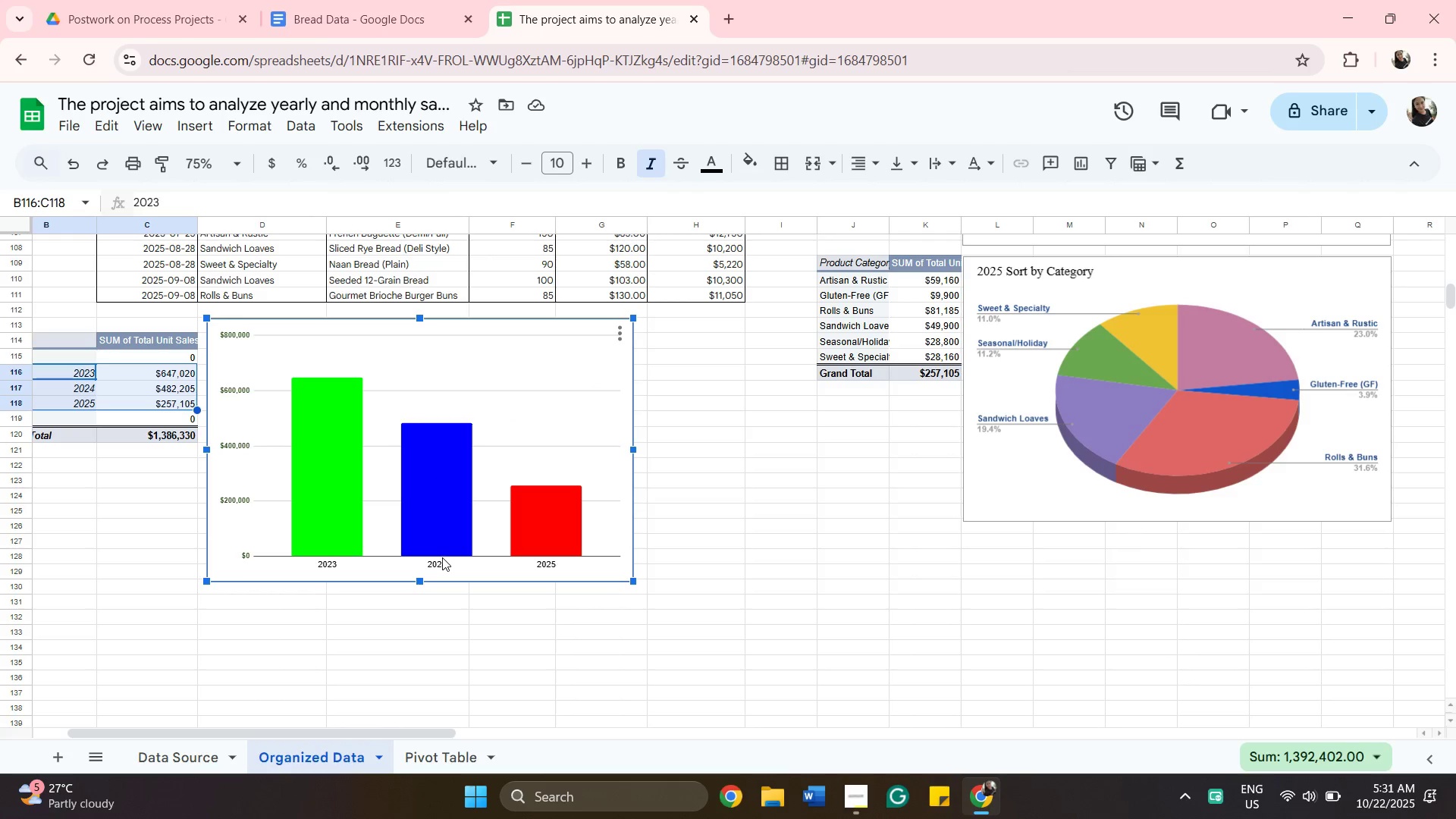 
left_click([442, 557])
 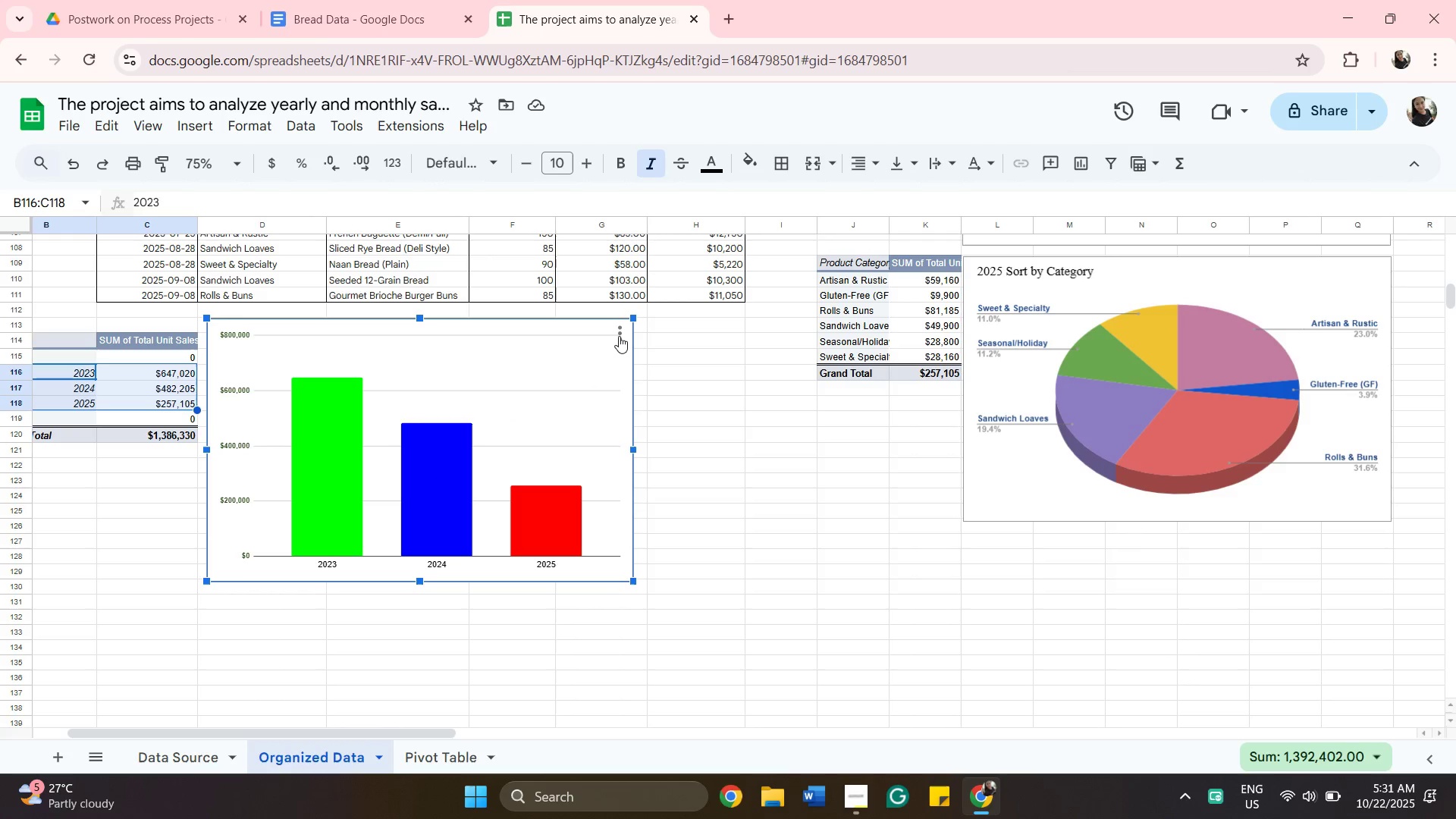 
left_click([619, 336])
 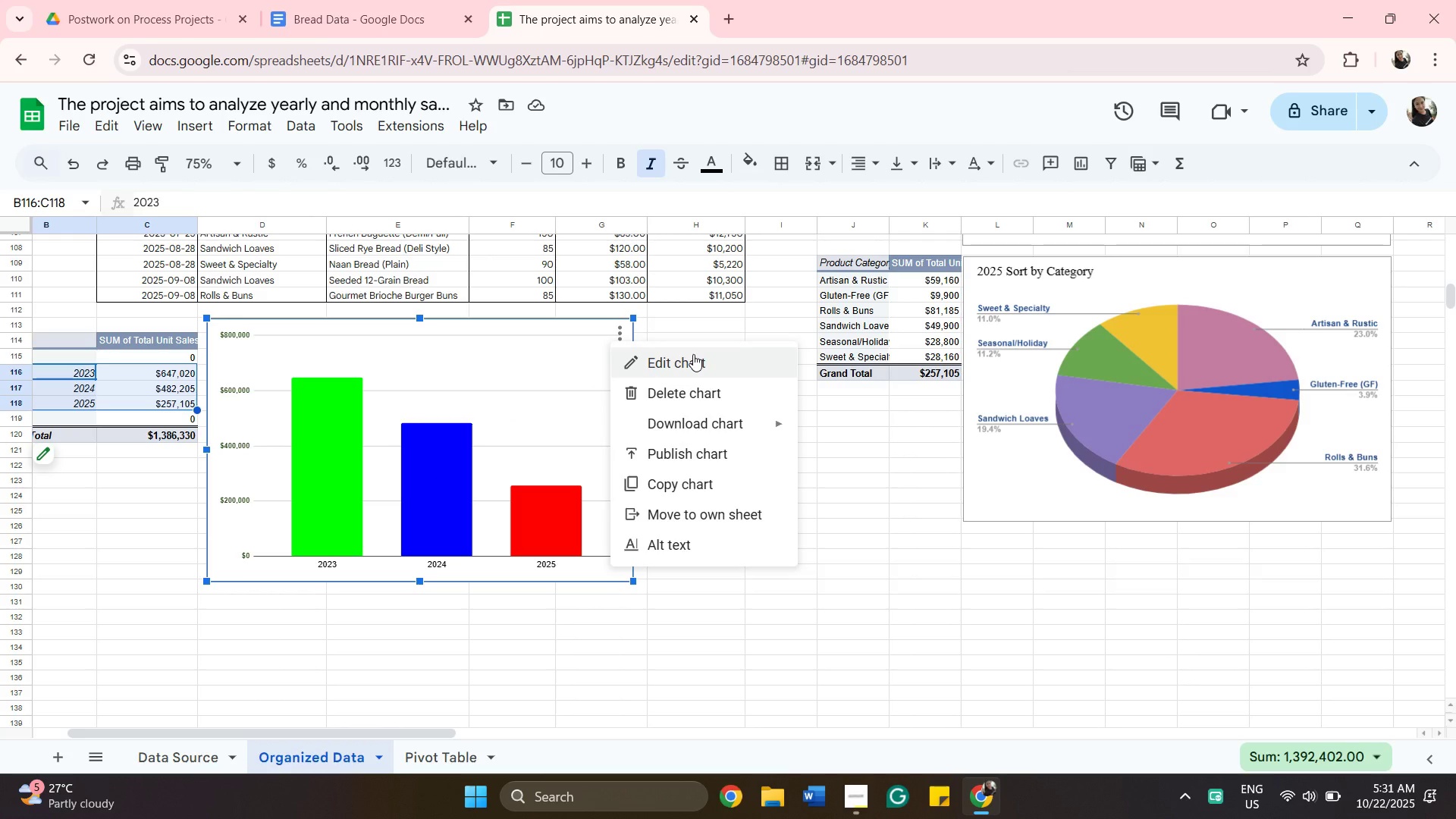 
left_click([693, 354])
 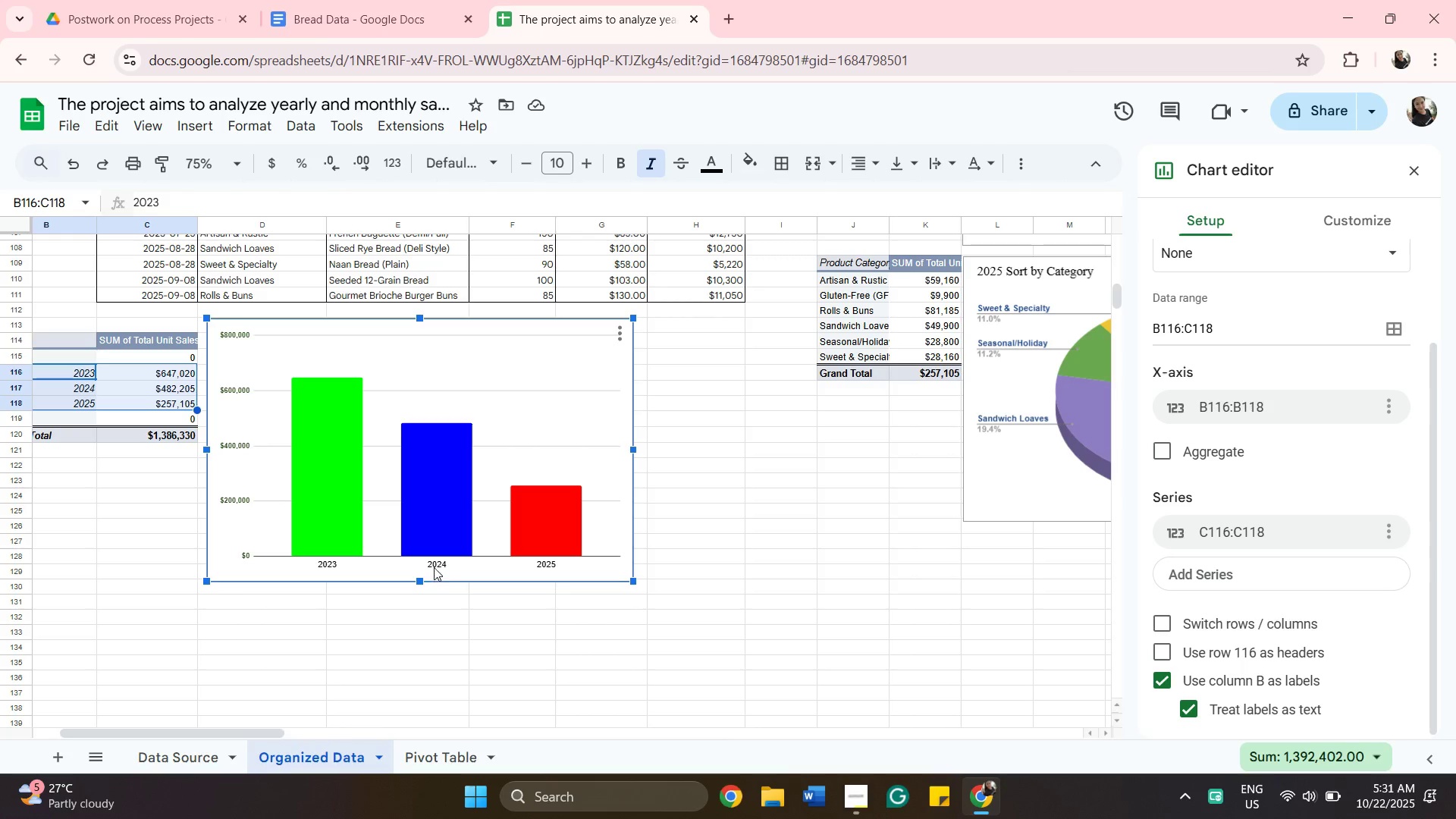 
left_click([434, 567])
 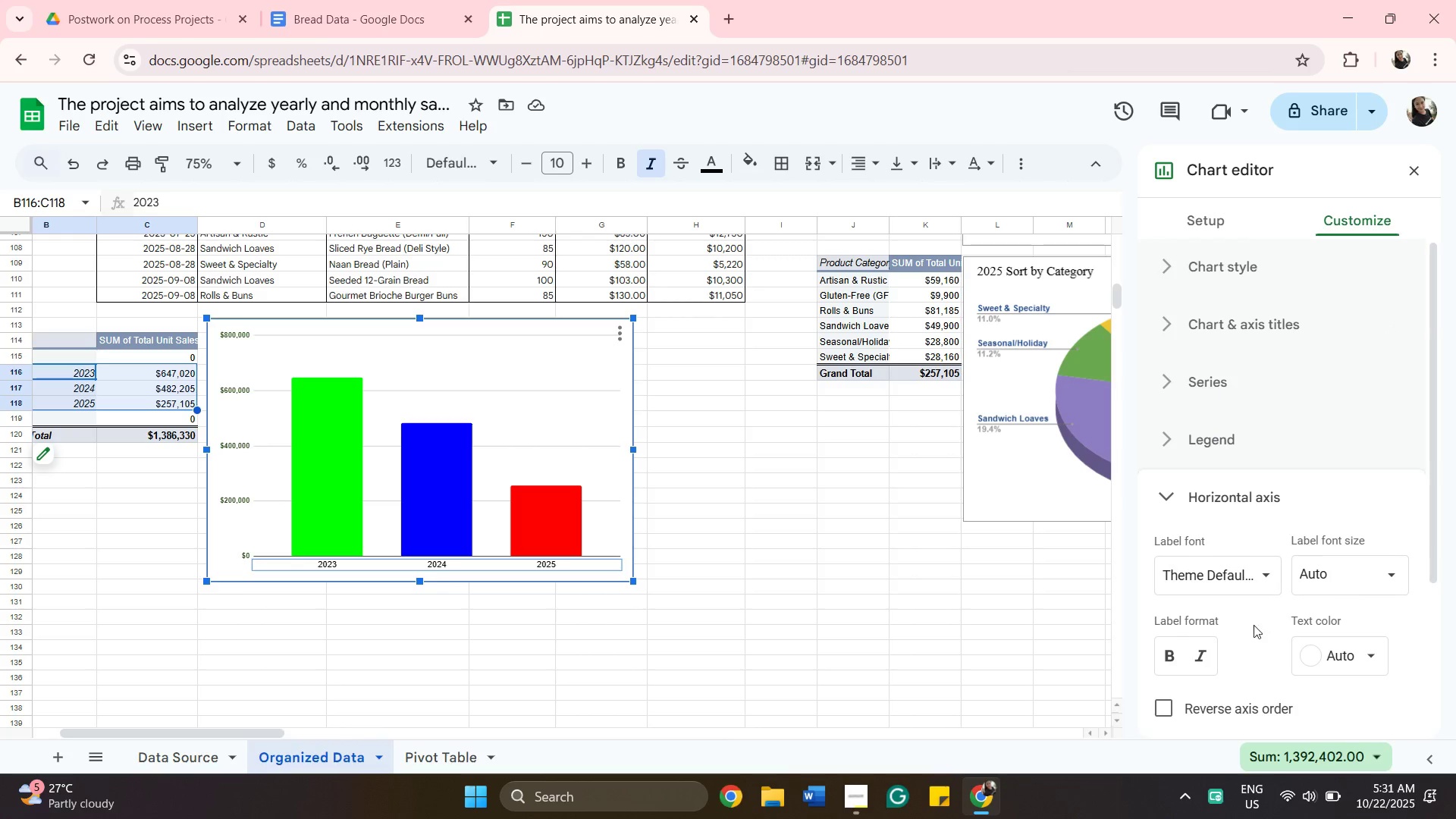 
left_click([1170, 648])
 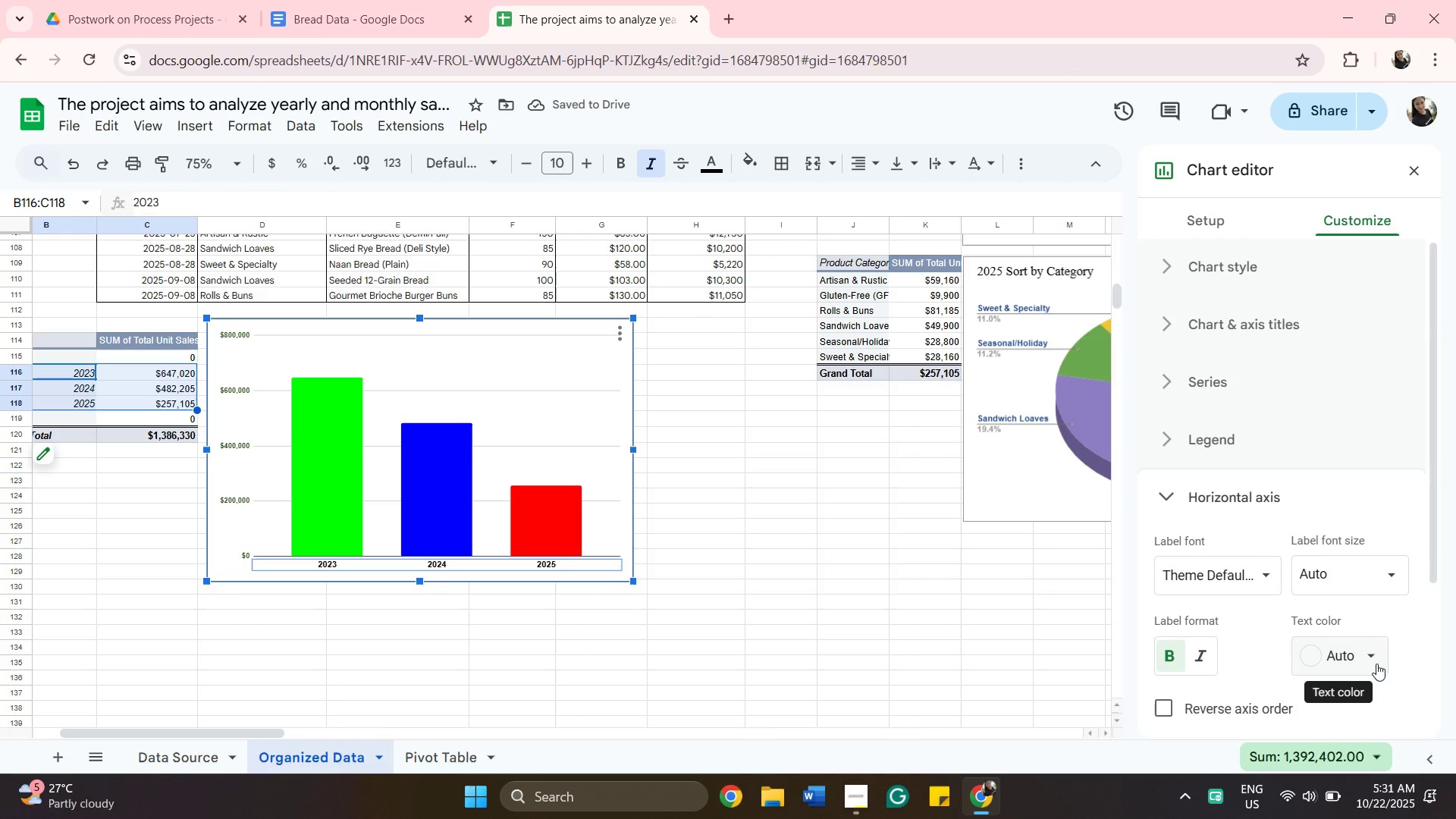 
left_click([1376, 664])
 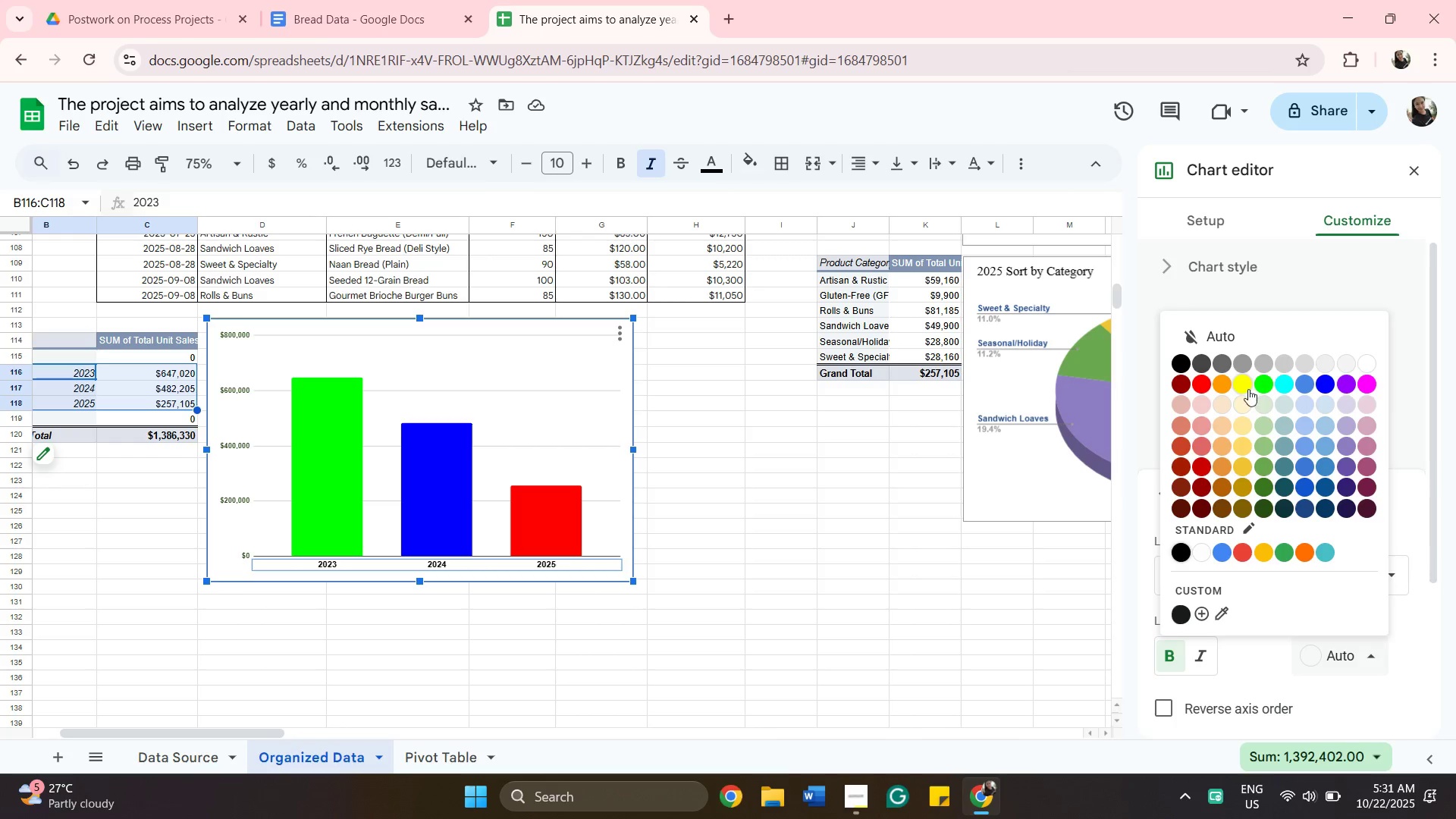 
left_click([1247, 389])
 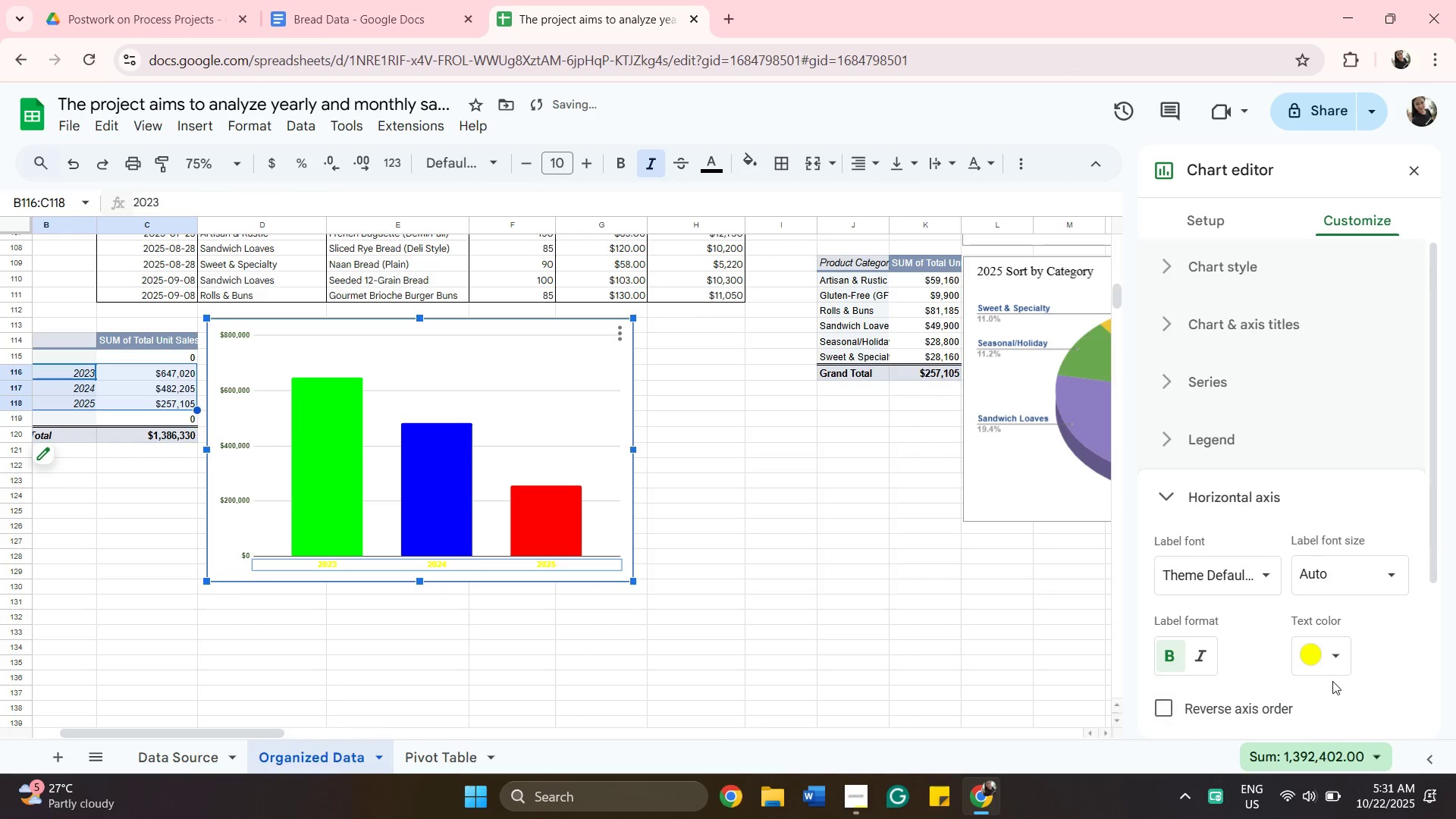 
left_click([1338, 667])
 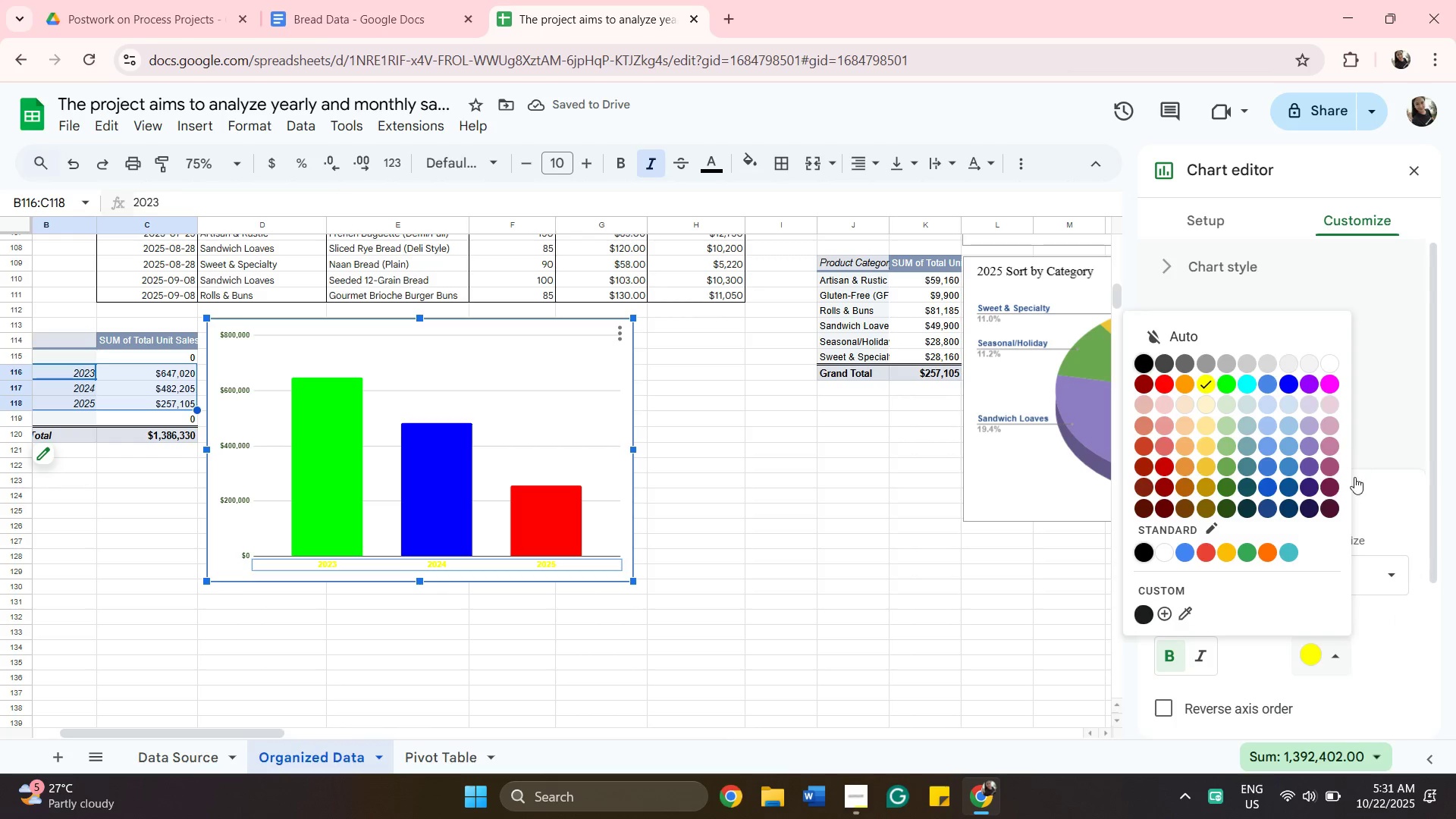 
left_click([1328, 507])
 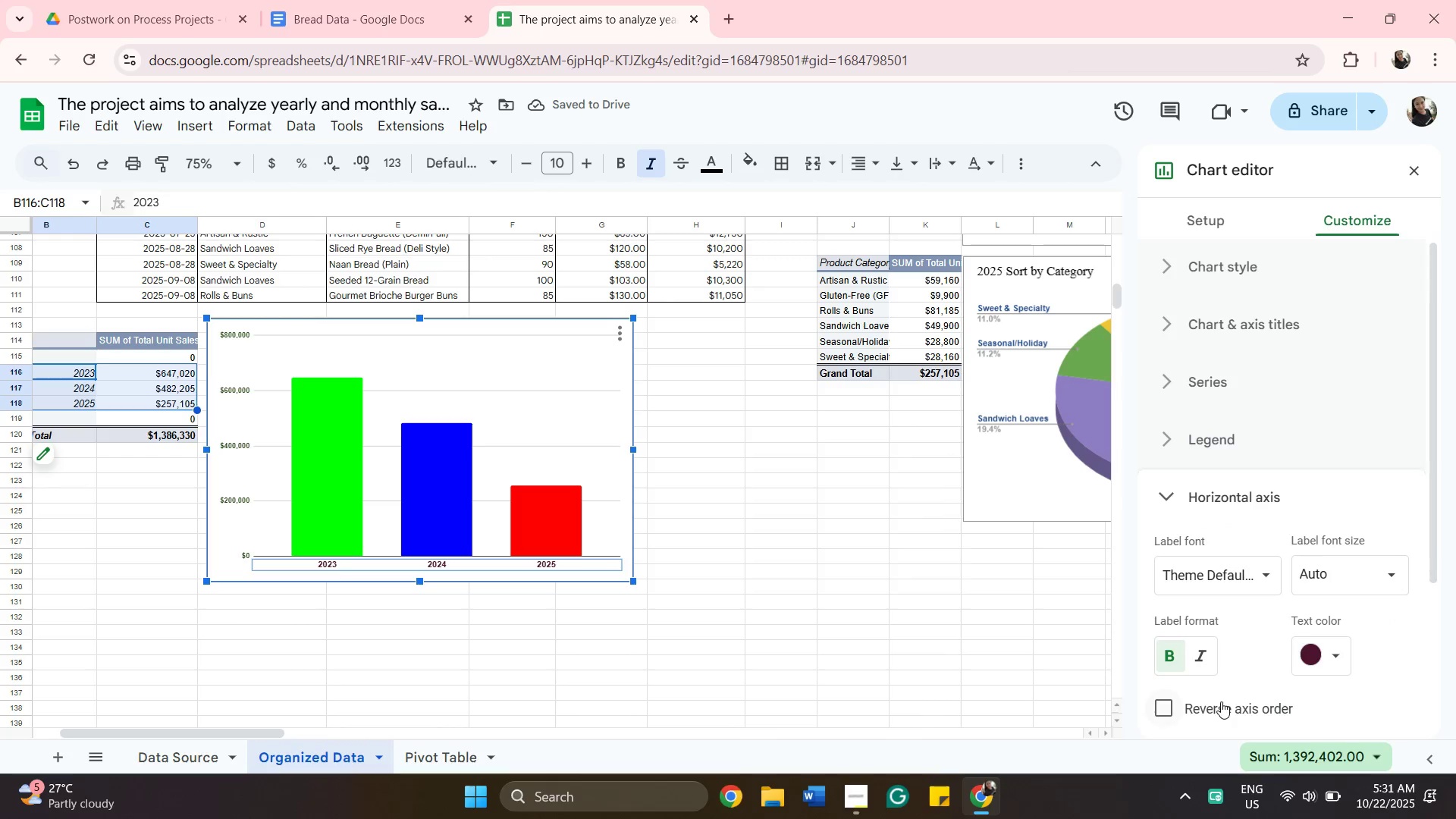 
left_click([1200, 658])
 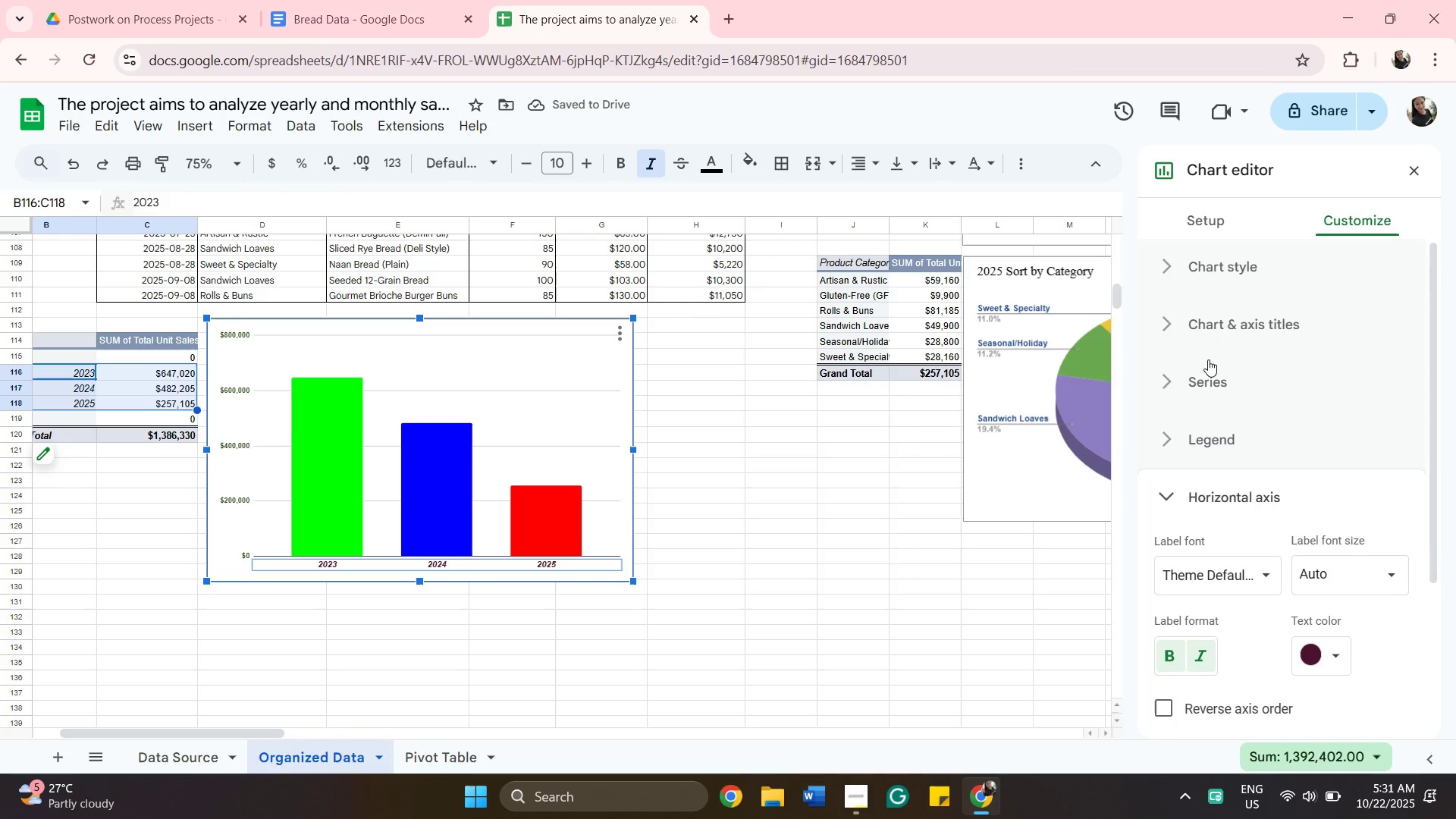 
left_click([1229, 321])
 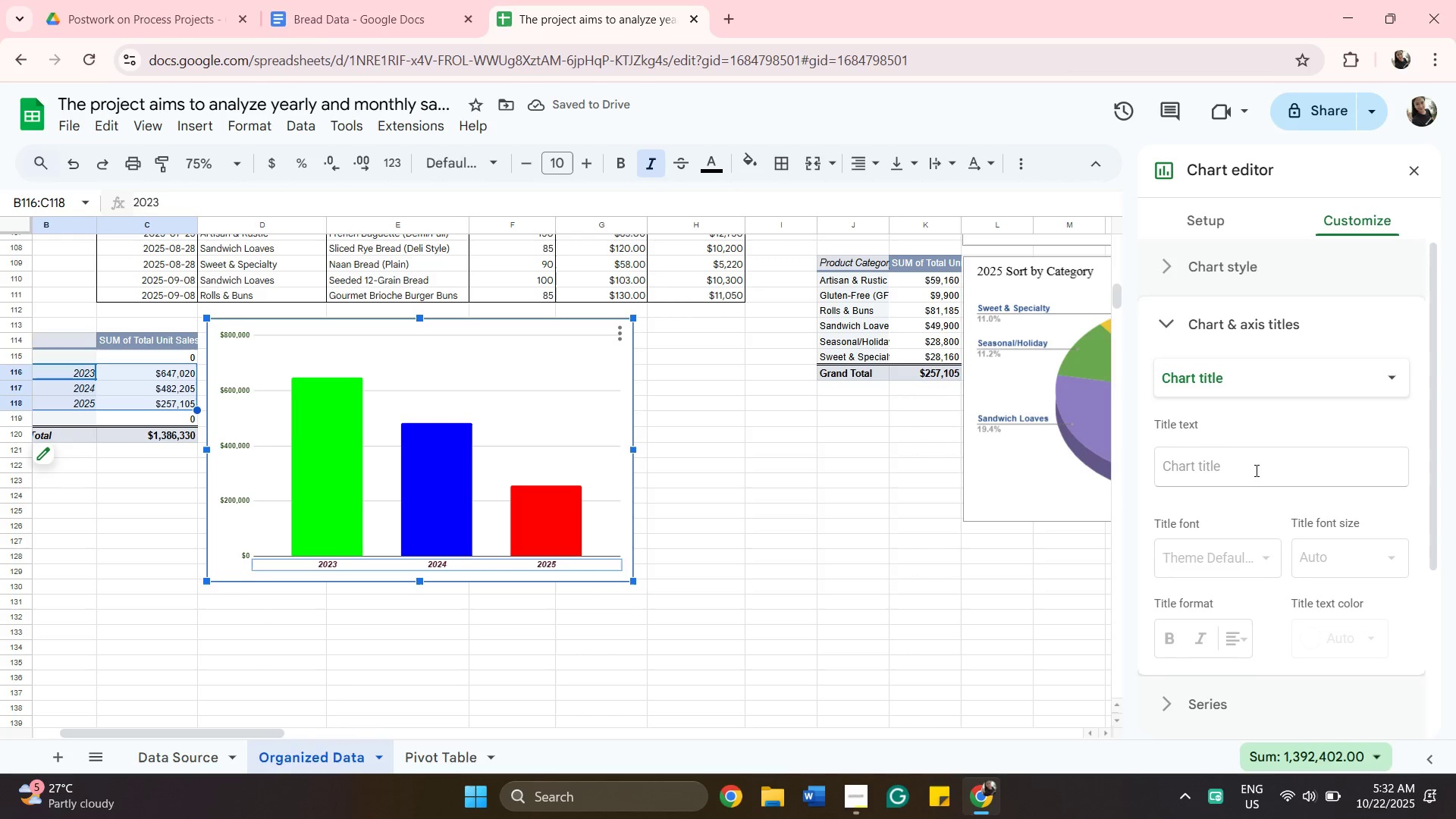 
left_click([1255, 470])
 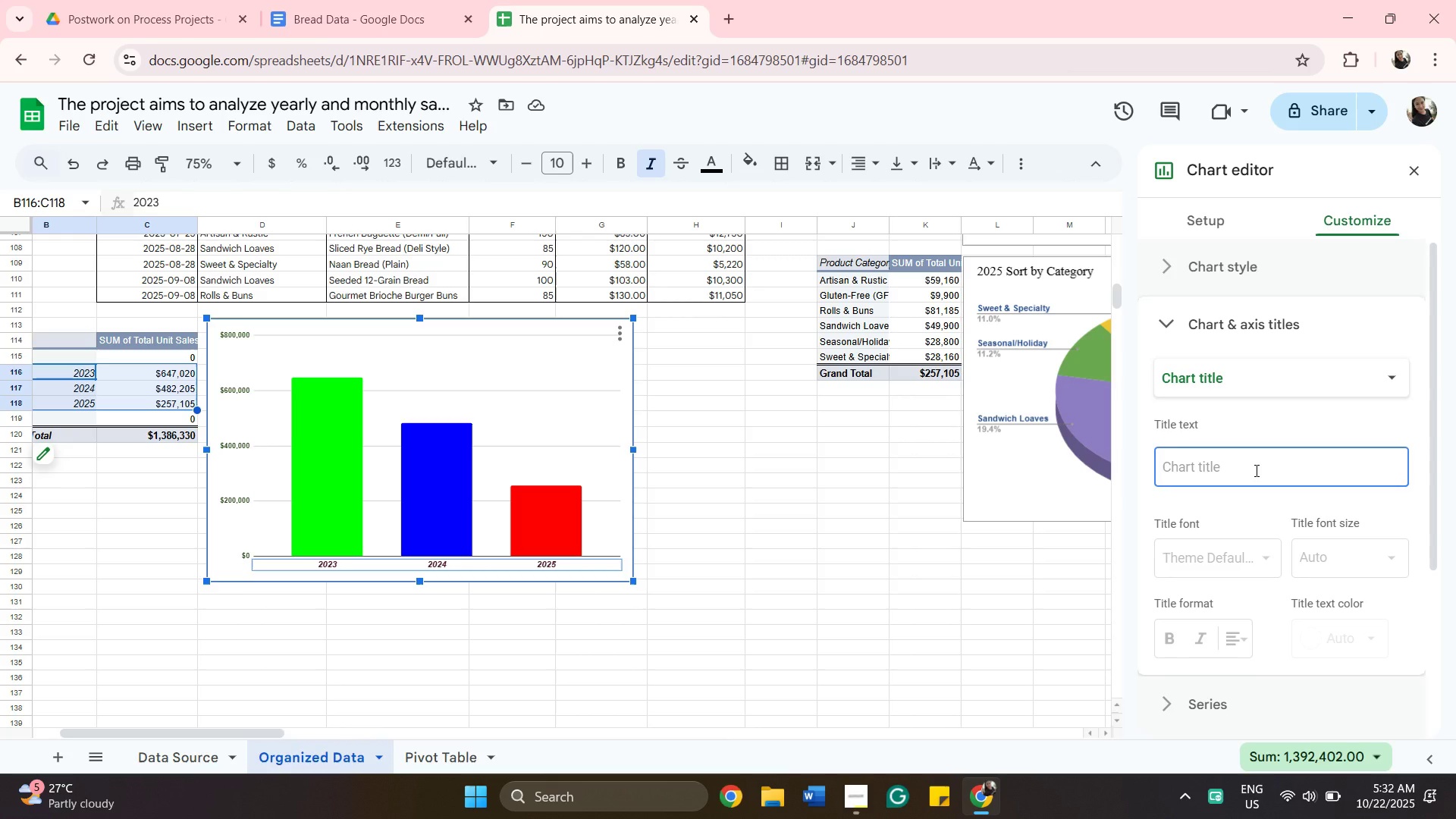 
hold_key(key=ShiftLeft, duration=1.52)
 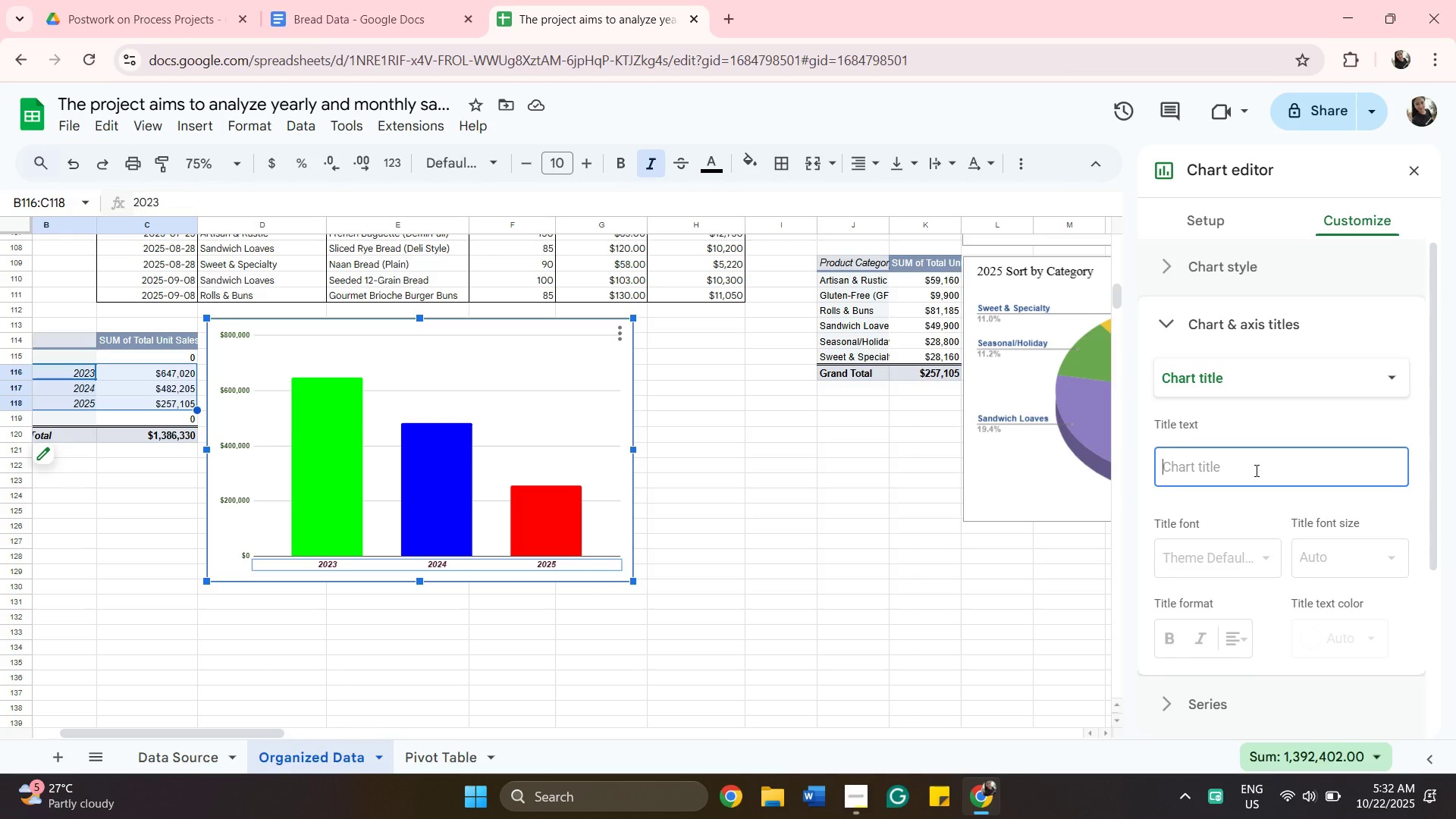 
hold_key(key=ShiftLeft, duration=1.6)
 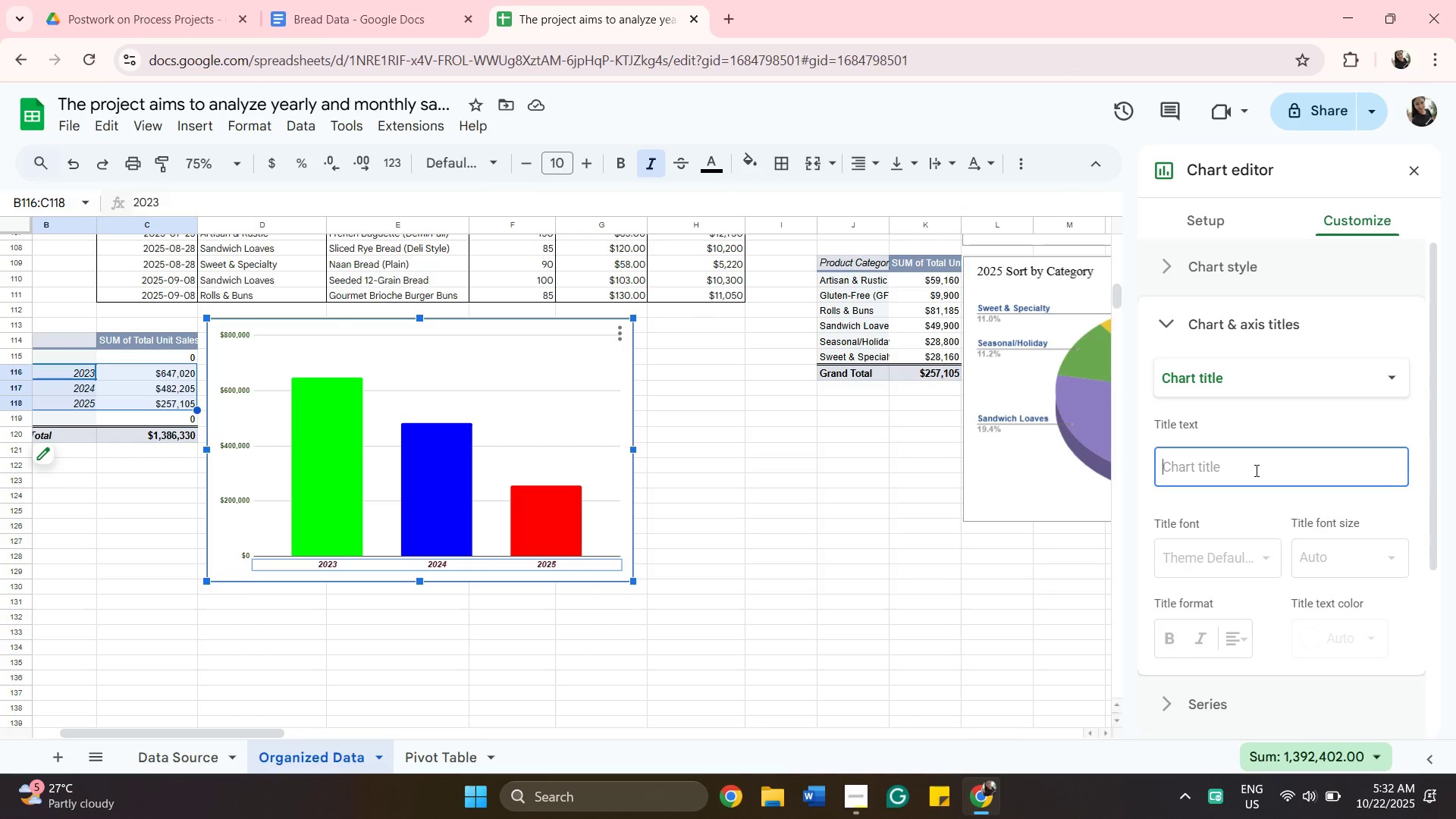 
type(Sales Per YEar)
key(Backspace)
key(Backspace)
key(Backspace)
type(er)
 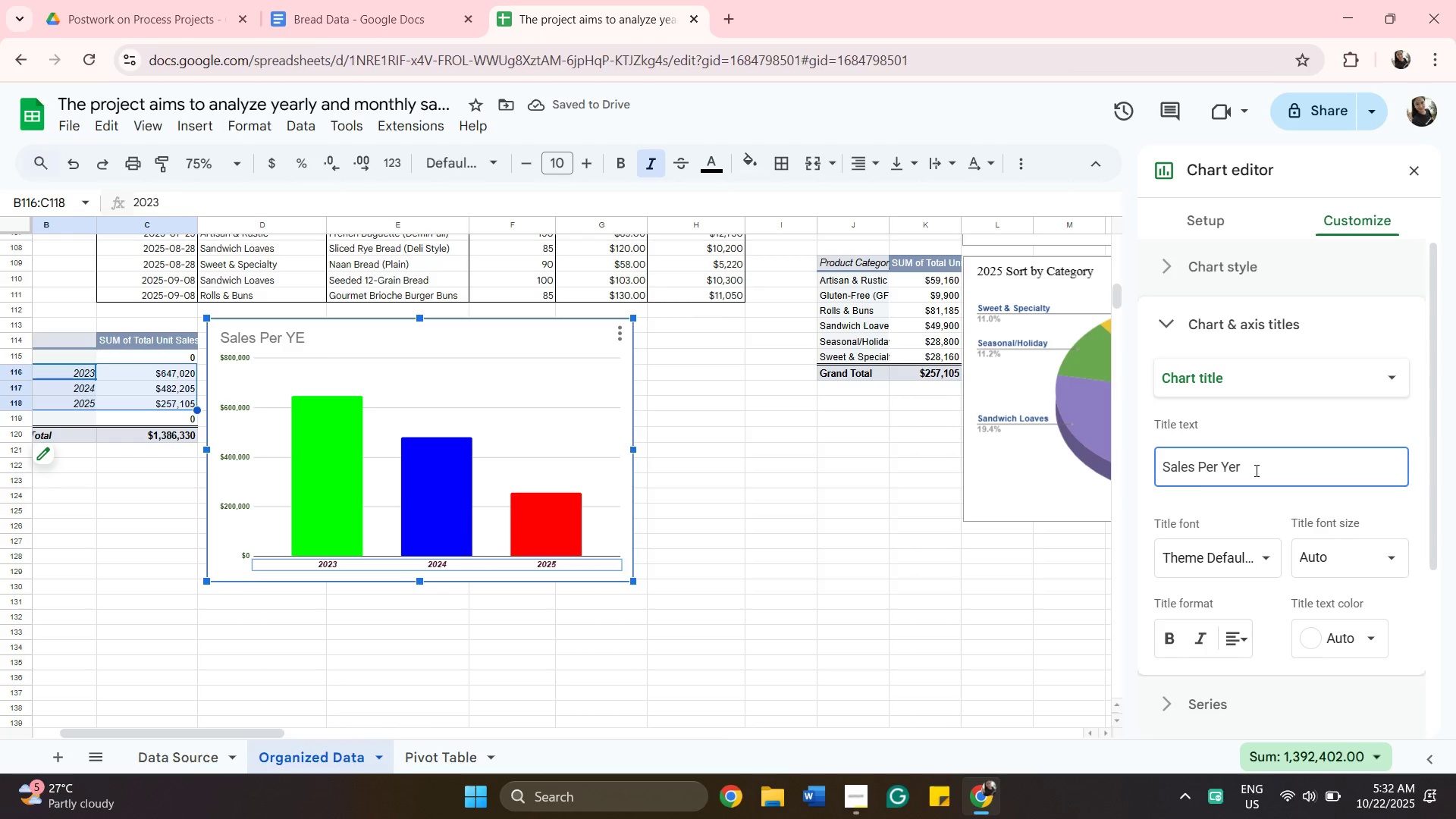 
wait(17.6)
 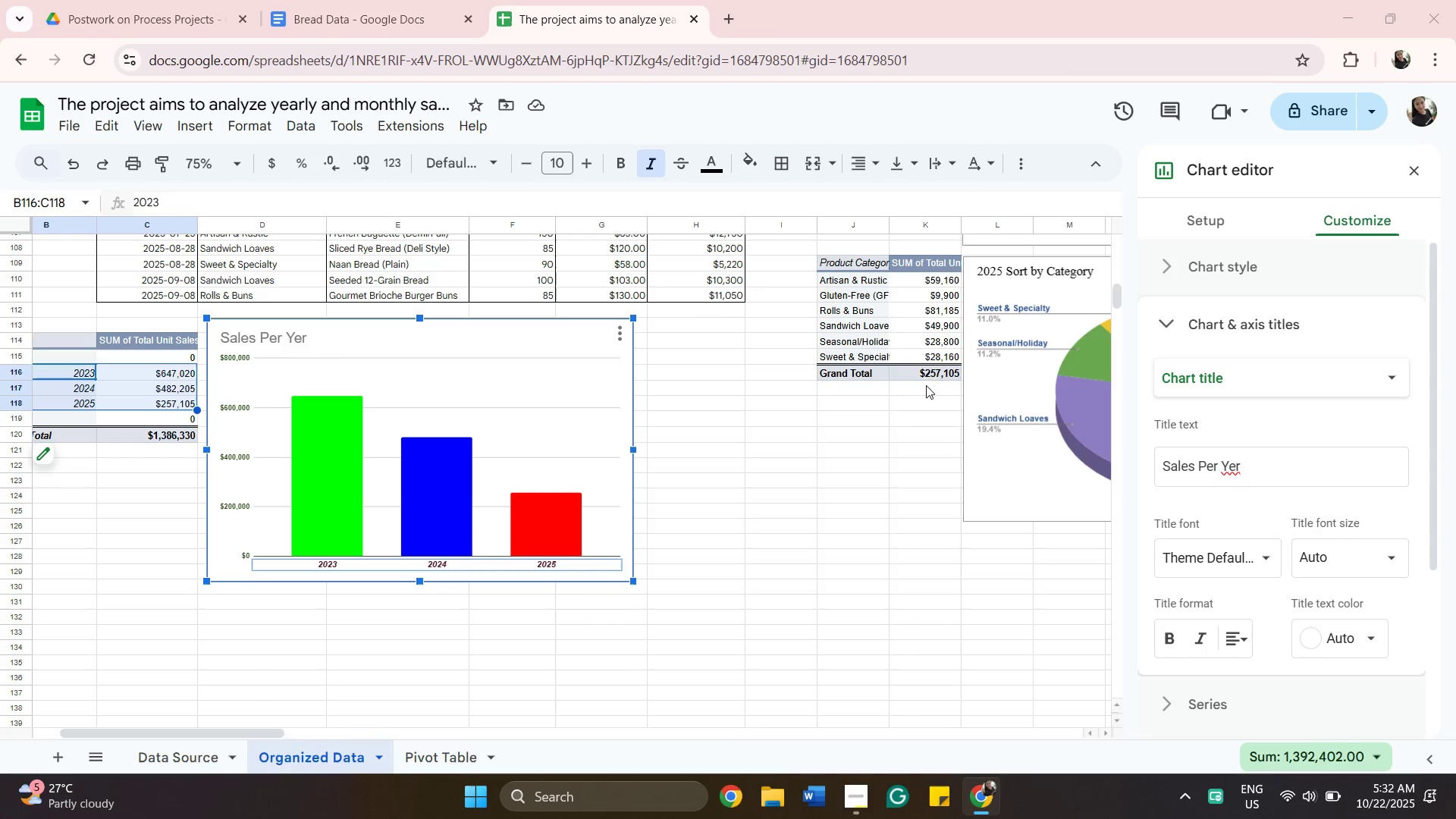 
left_click([226, 462])
 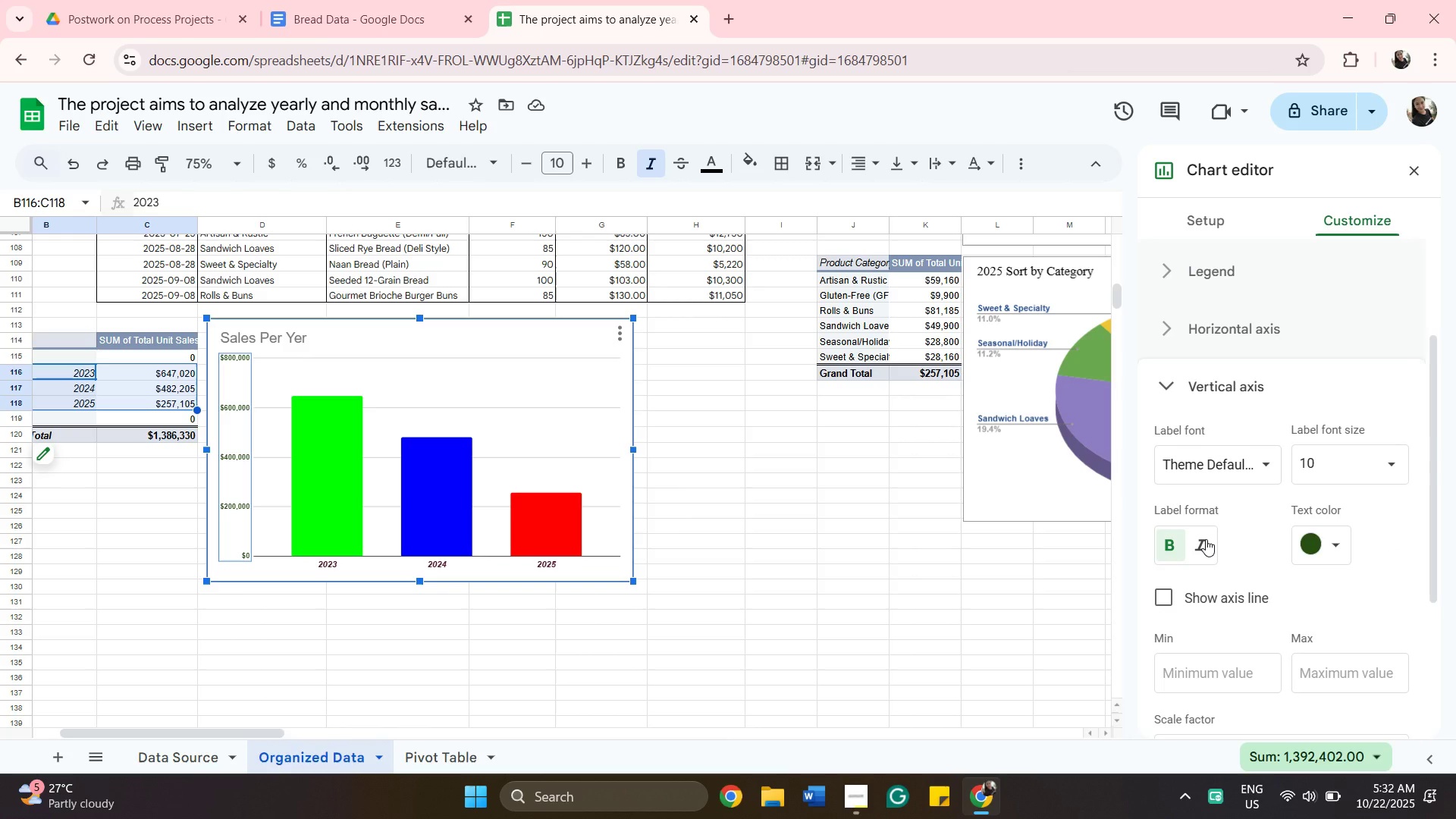 
left_click([1206, 539])
 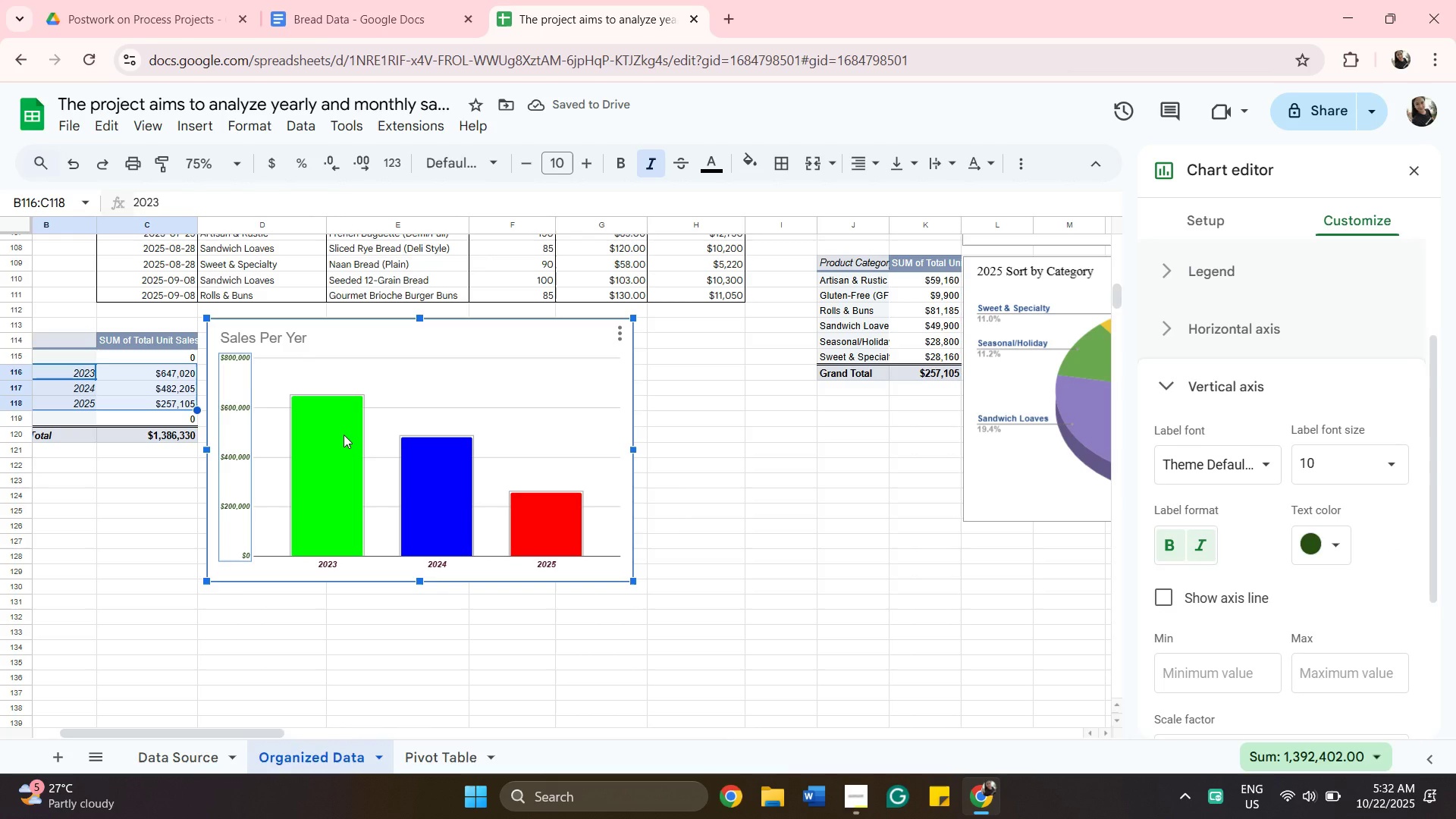 
wait(9.61)
 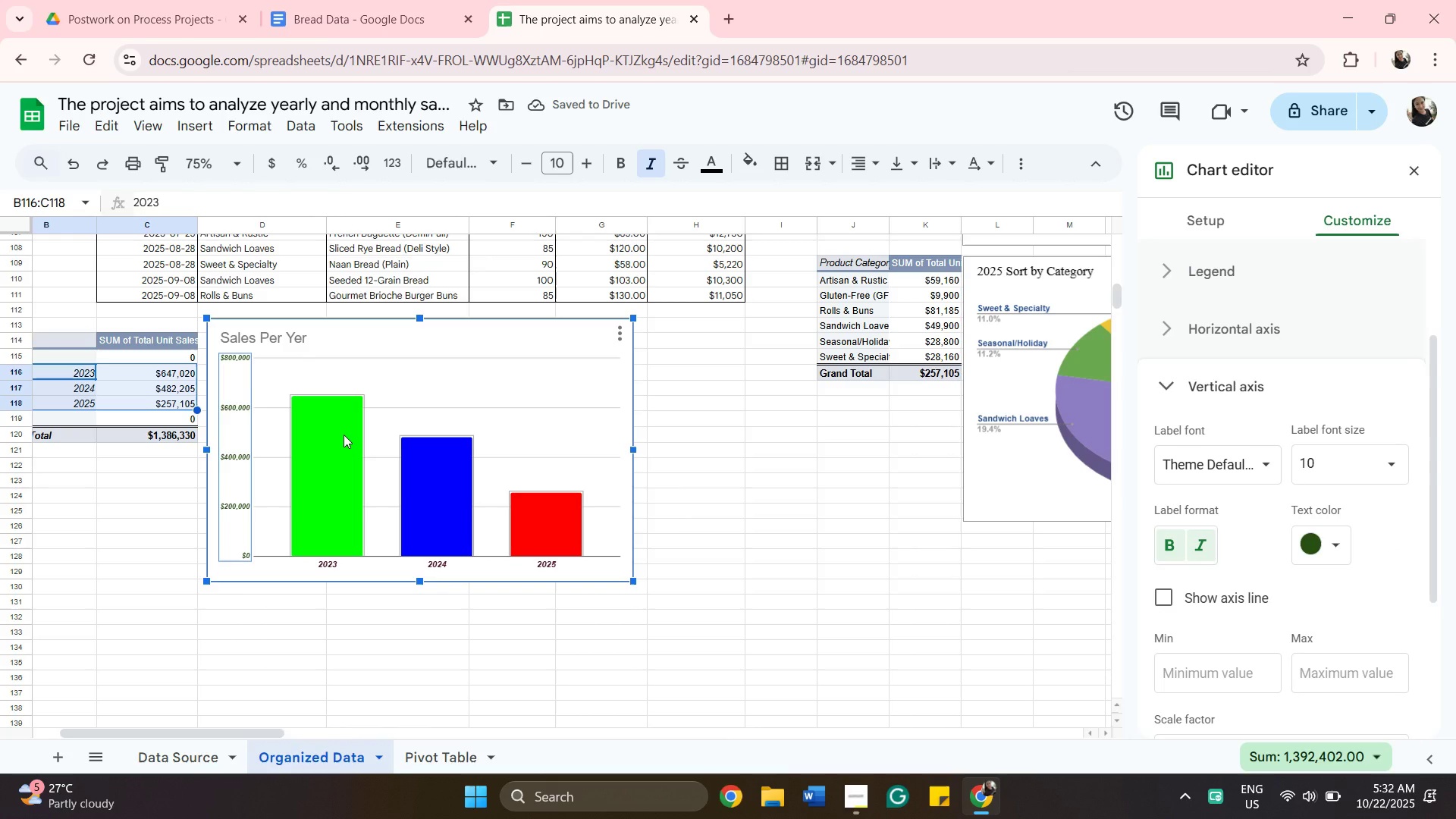 
left_click([287, 336])
 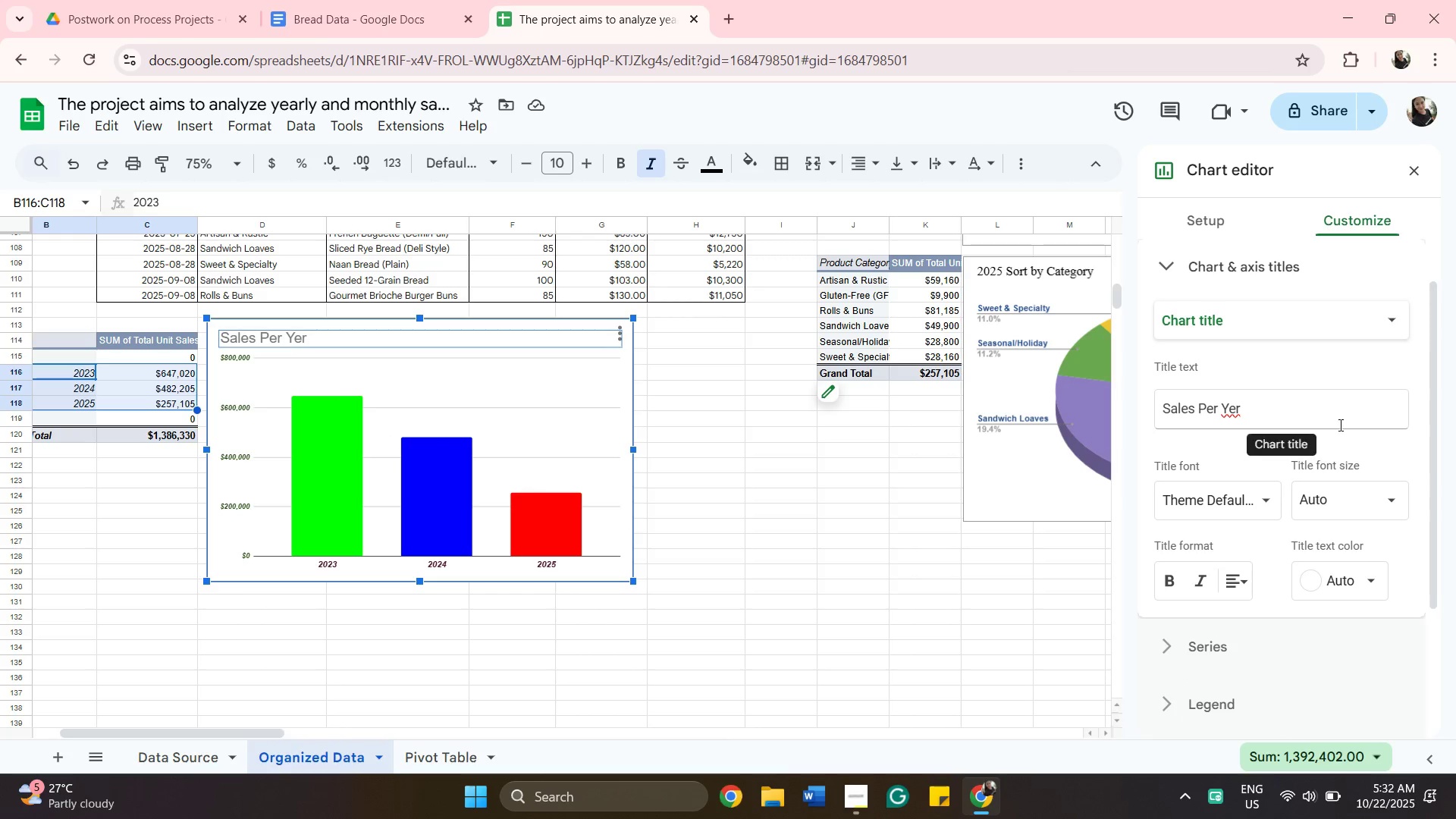 
left_click([1329, 425])
 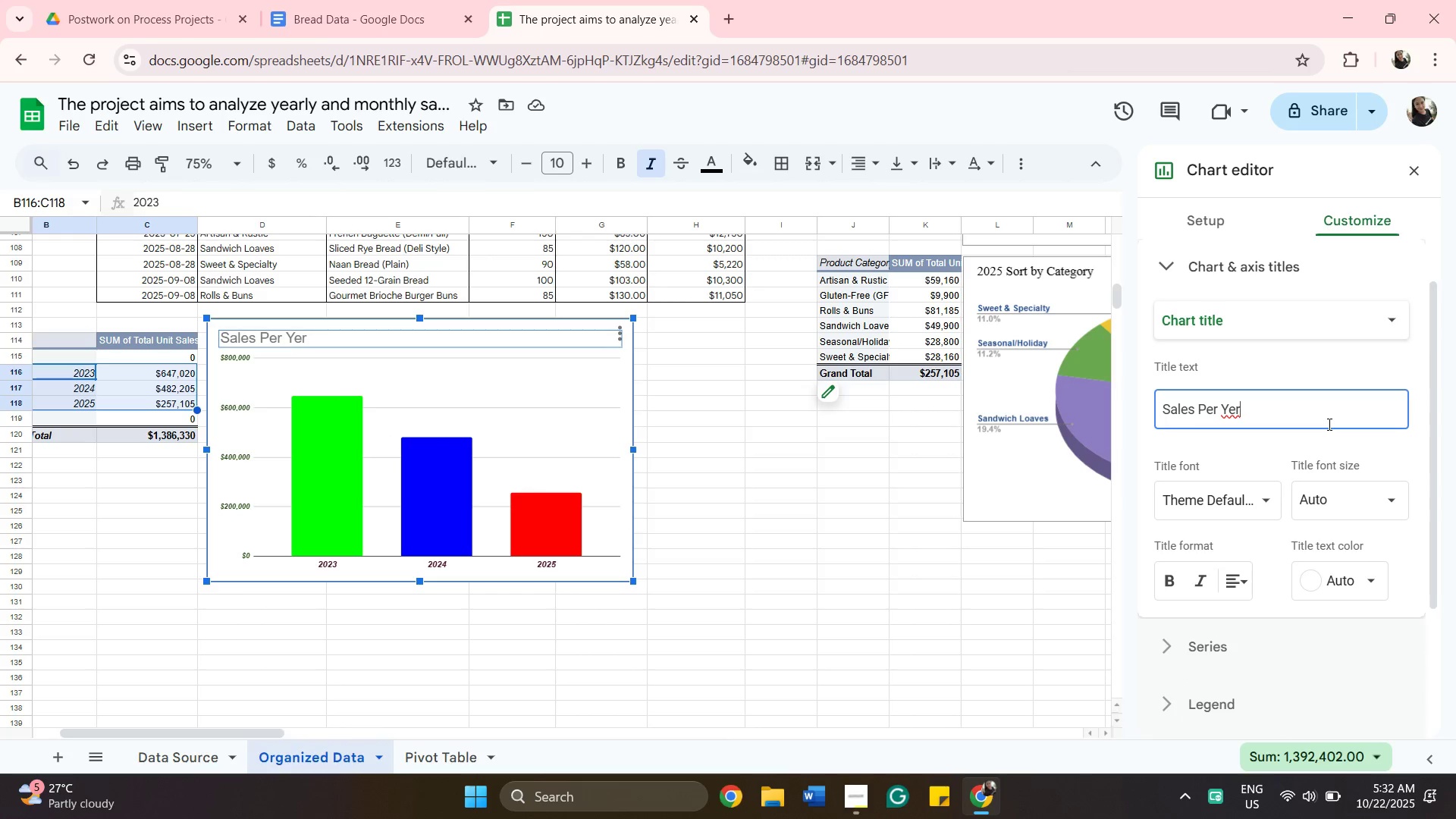 
key(Backspace)
key(Backspace)
key(Backspace)
key(Backspace)
key(Backspace)
key(Backspace)
key(Backspace)
key(Backspace)
key(Backspace)
key(Backspace)
key(Backspace)
key(Backspace)
key(Backspace)
type(Yearly Performance)
 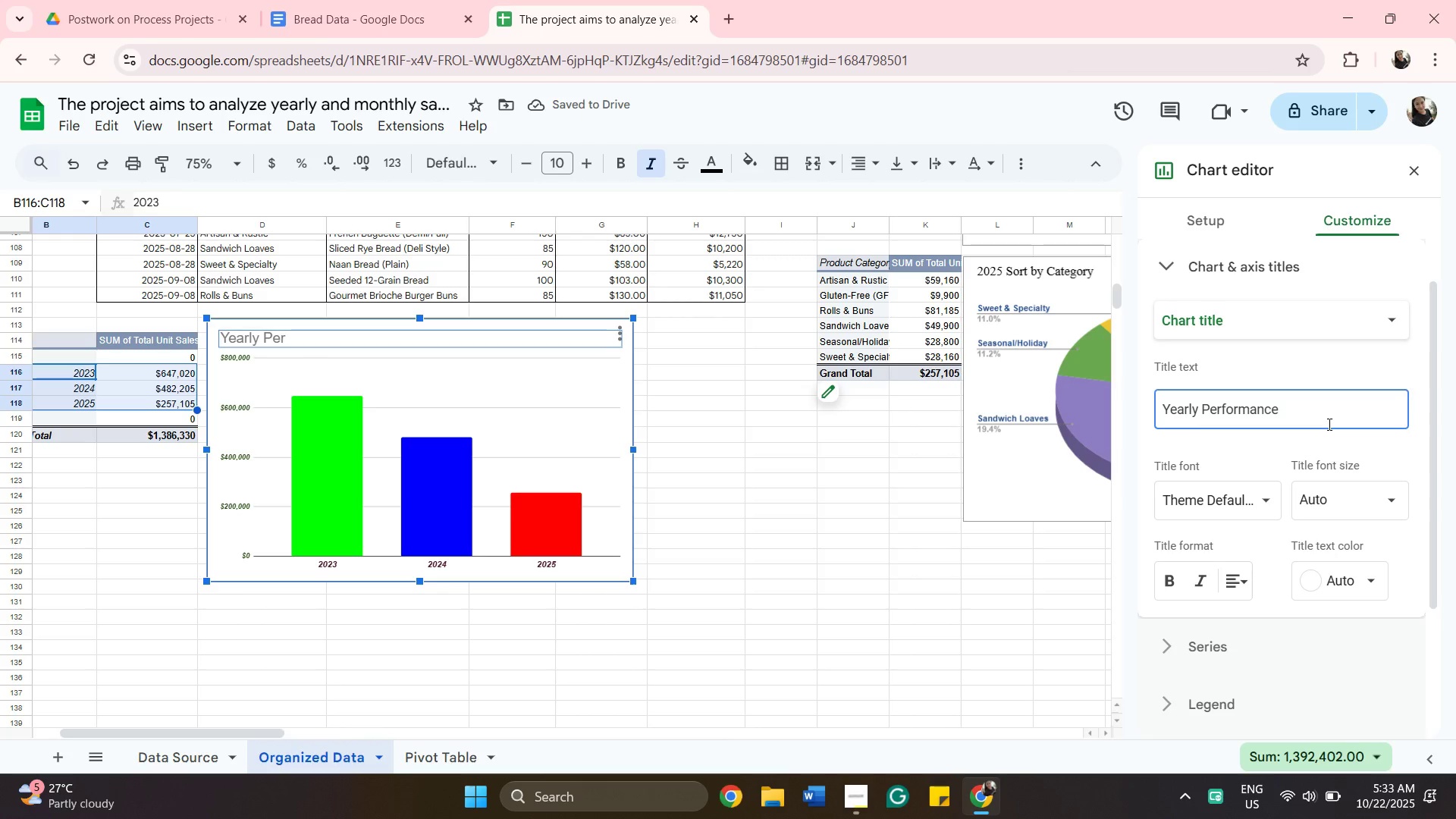 
left_click_drag(start_coordinate=[1269, 494], to_coordinate=[1274, 505])
 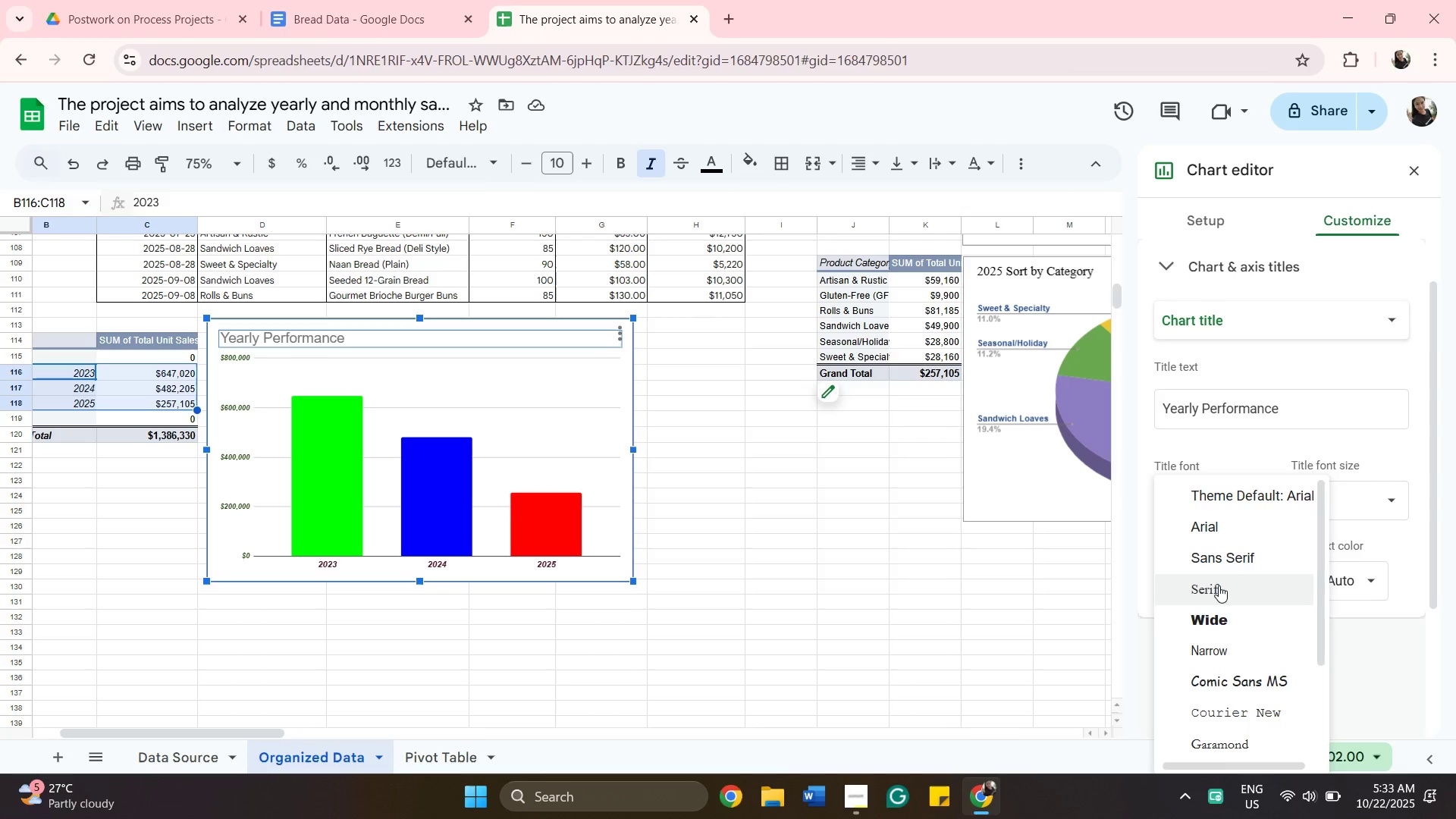 
scroll: coordinate [1234, 632], scroll_direction: down, amount: 3.0
 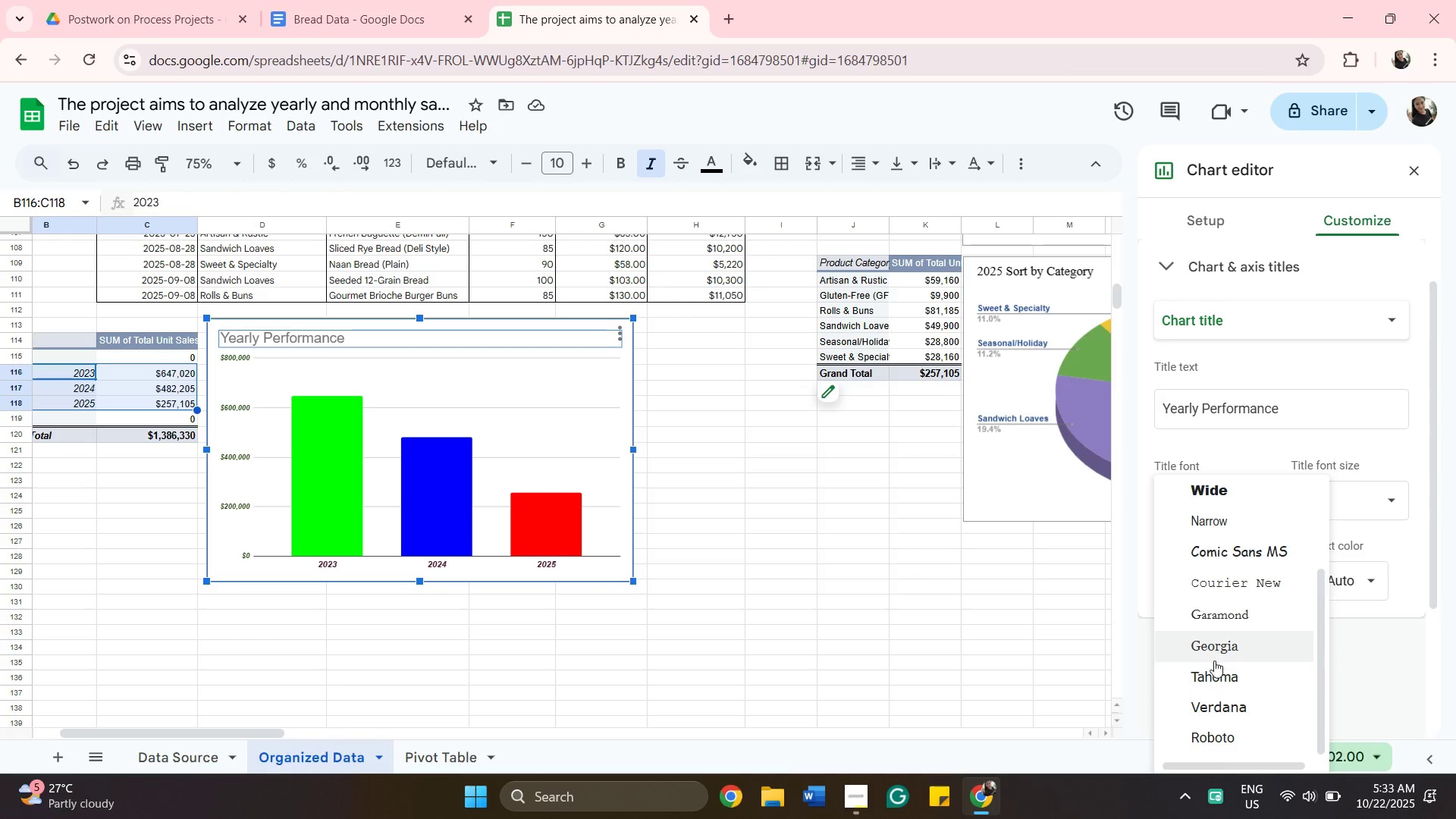 
scroll: coordinate [1210, 512], scroll_direction: up, amount: 3.0
 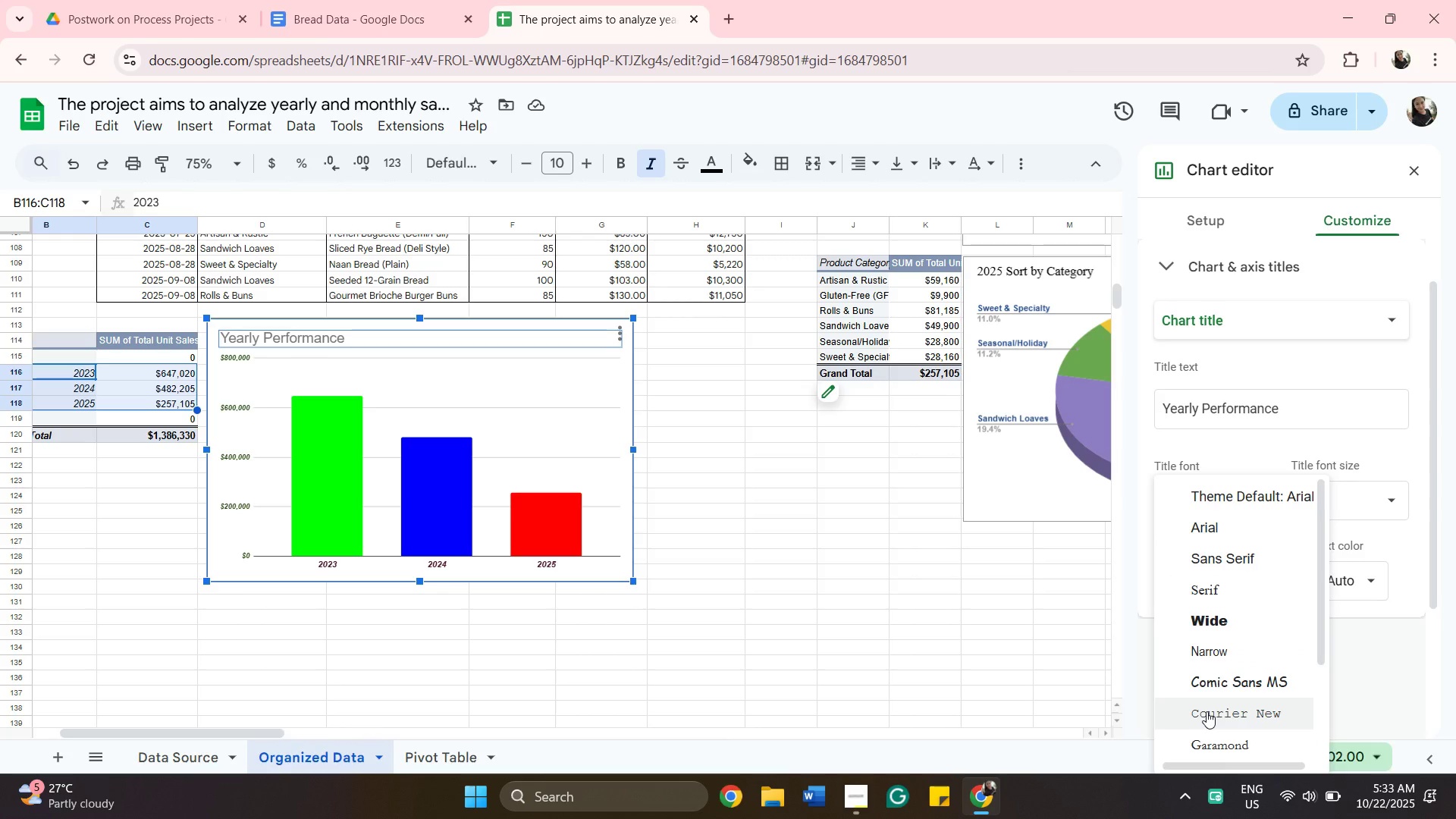 
left_click([1206, 749])
 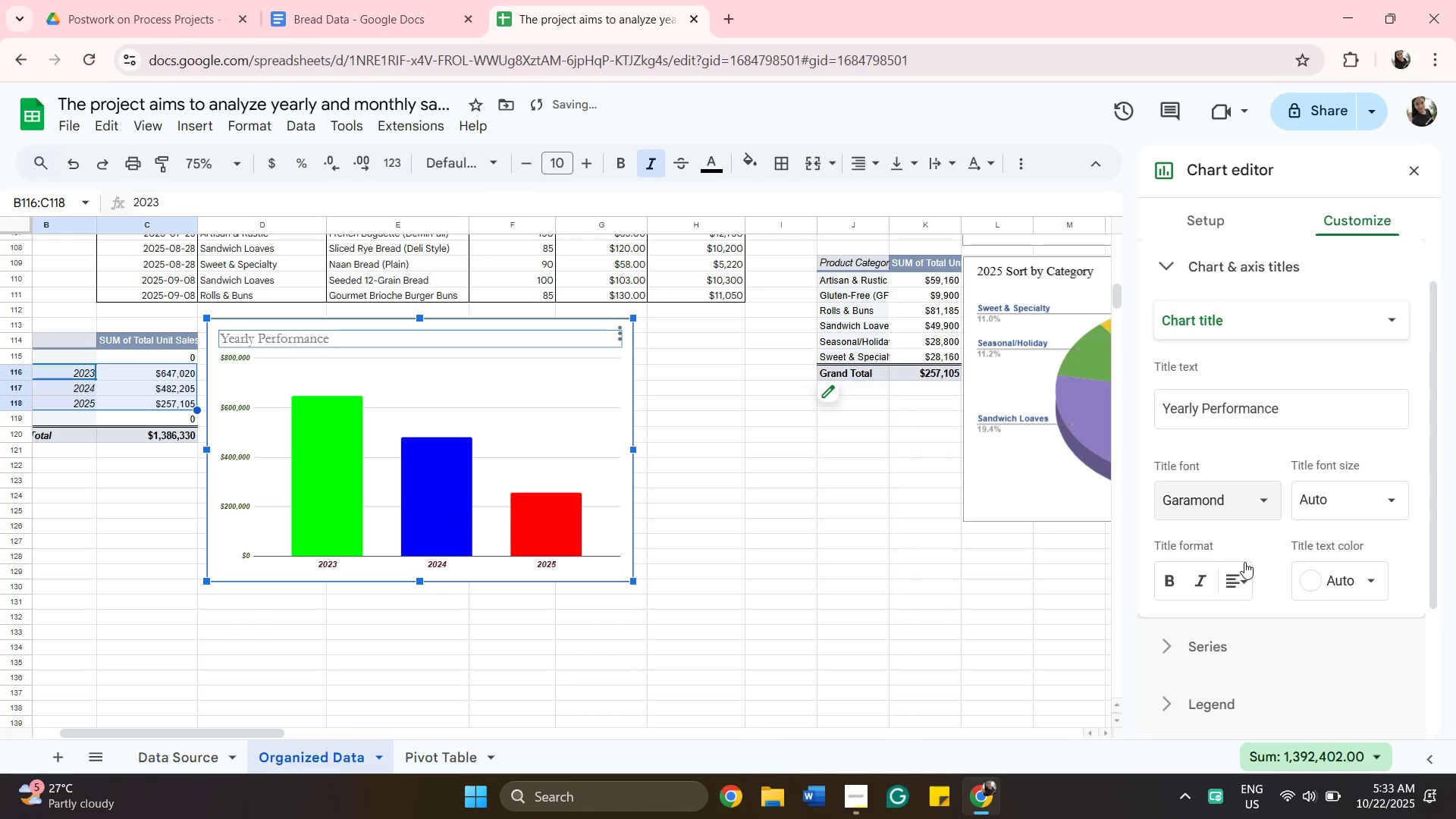 
left_click([1215, 514])
 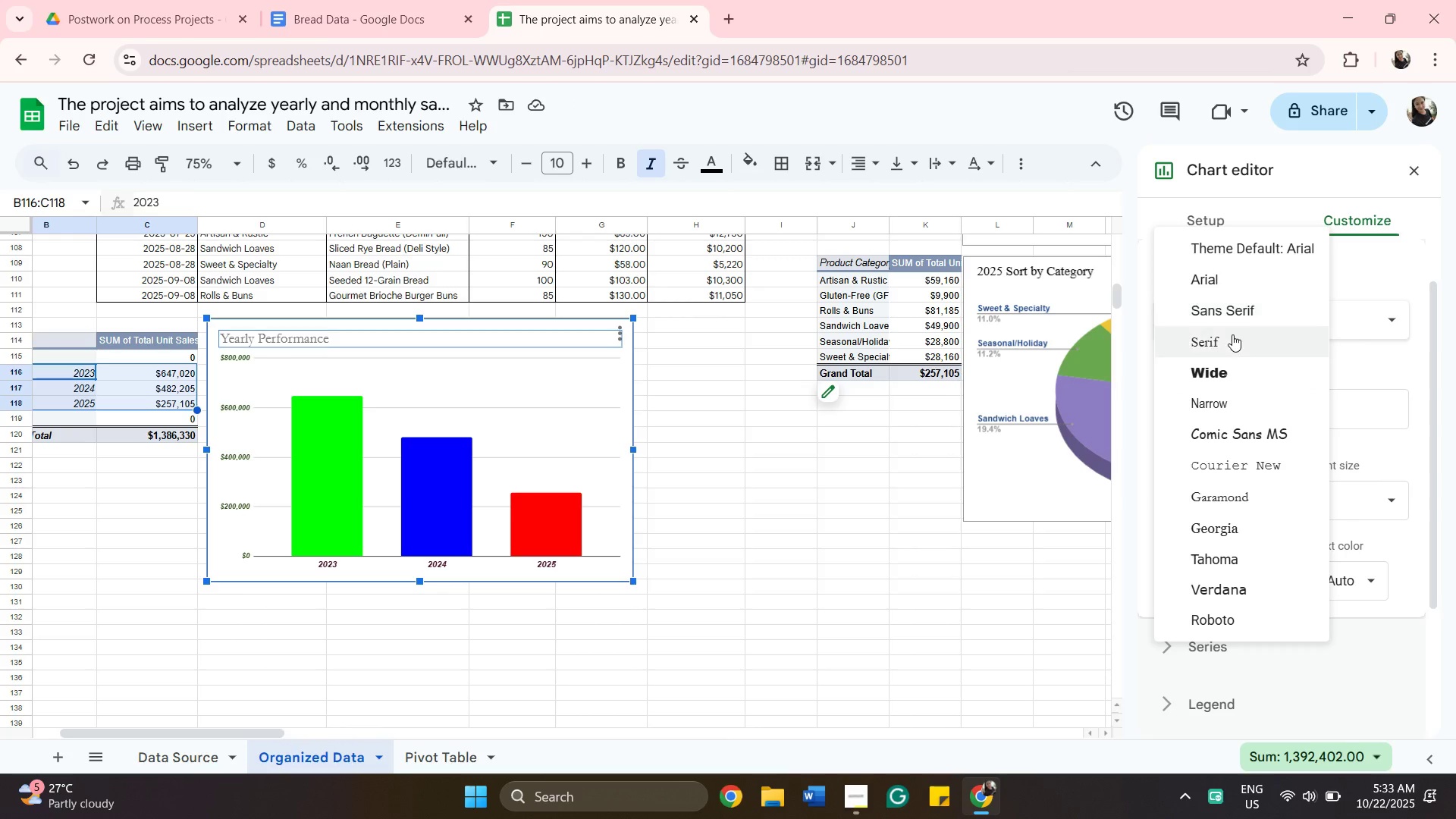 
scroll: coordinate [1215, 581], scroll_direction: down, amount: 7.0
 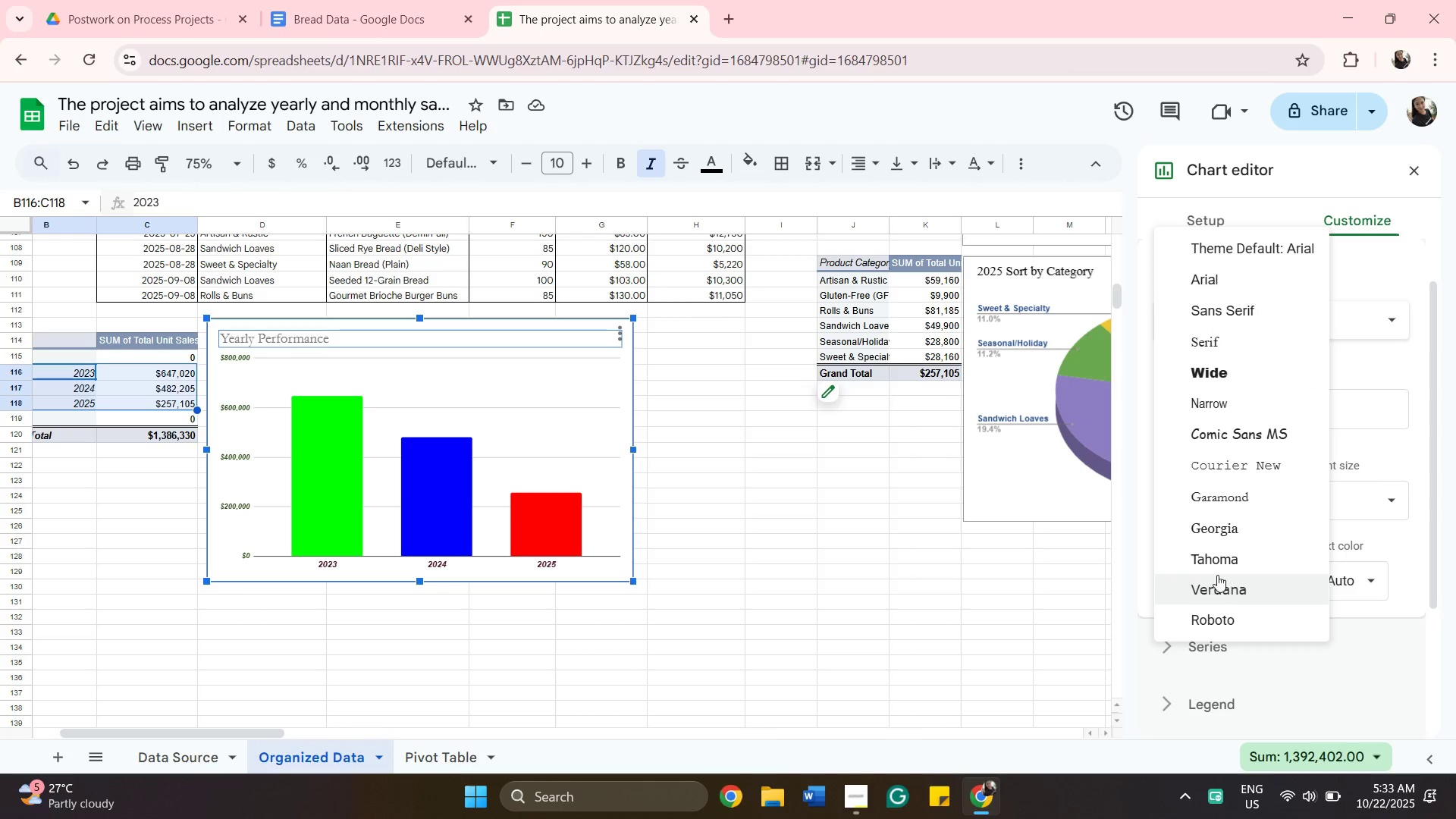 
scroll: coordinate [1217, 575], scroll_direction: up, amount: 1.0
 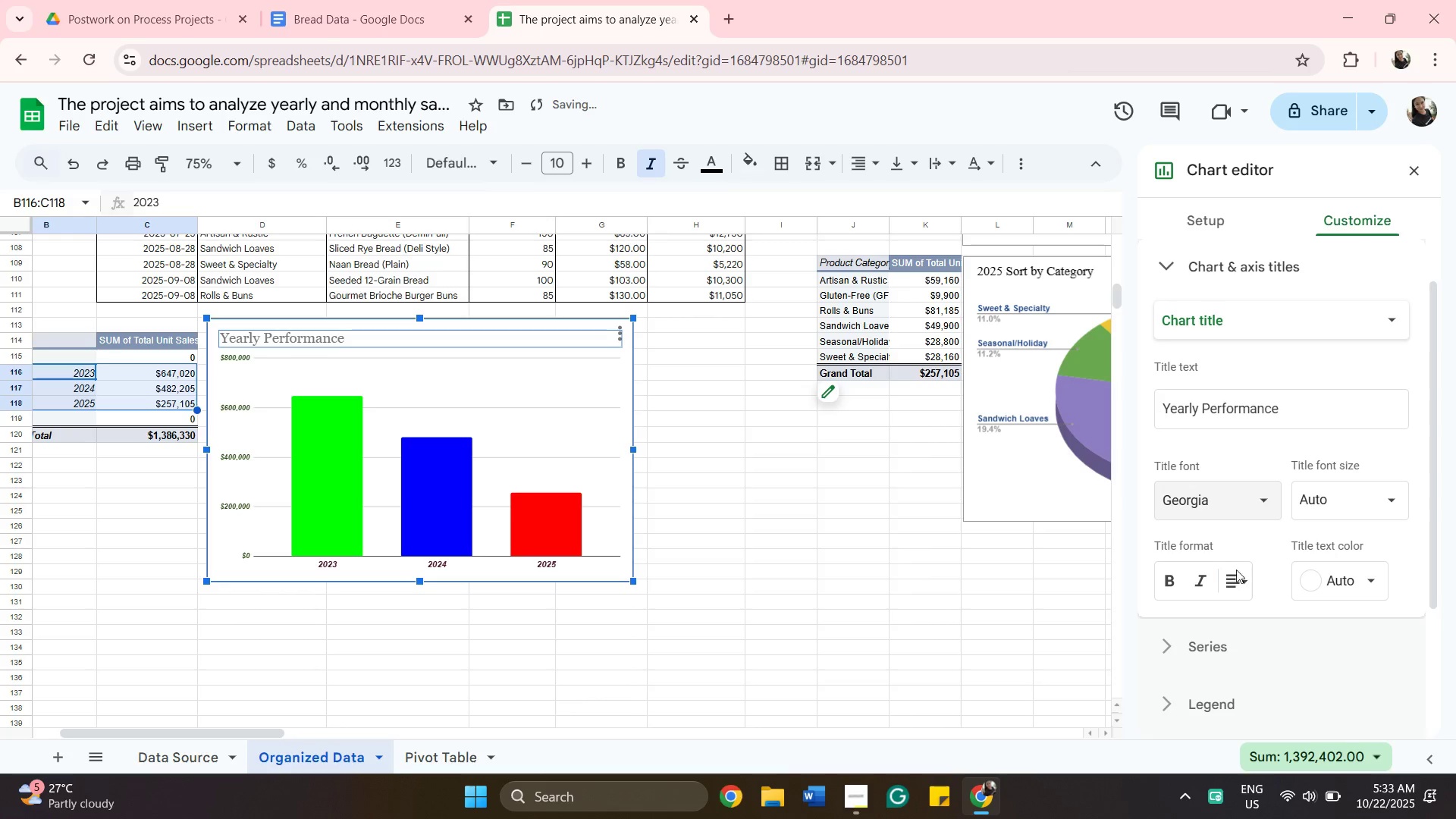 
left_click([1335, 579])
 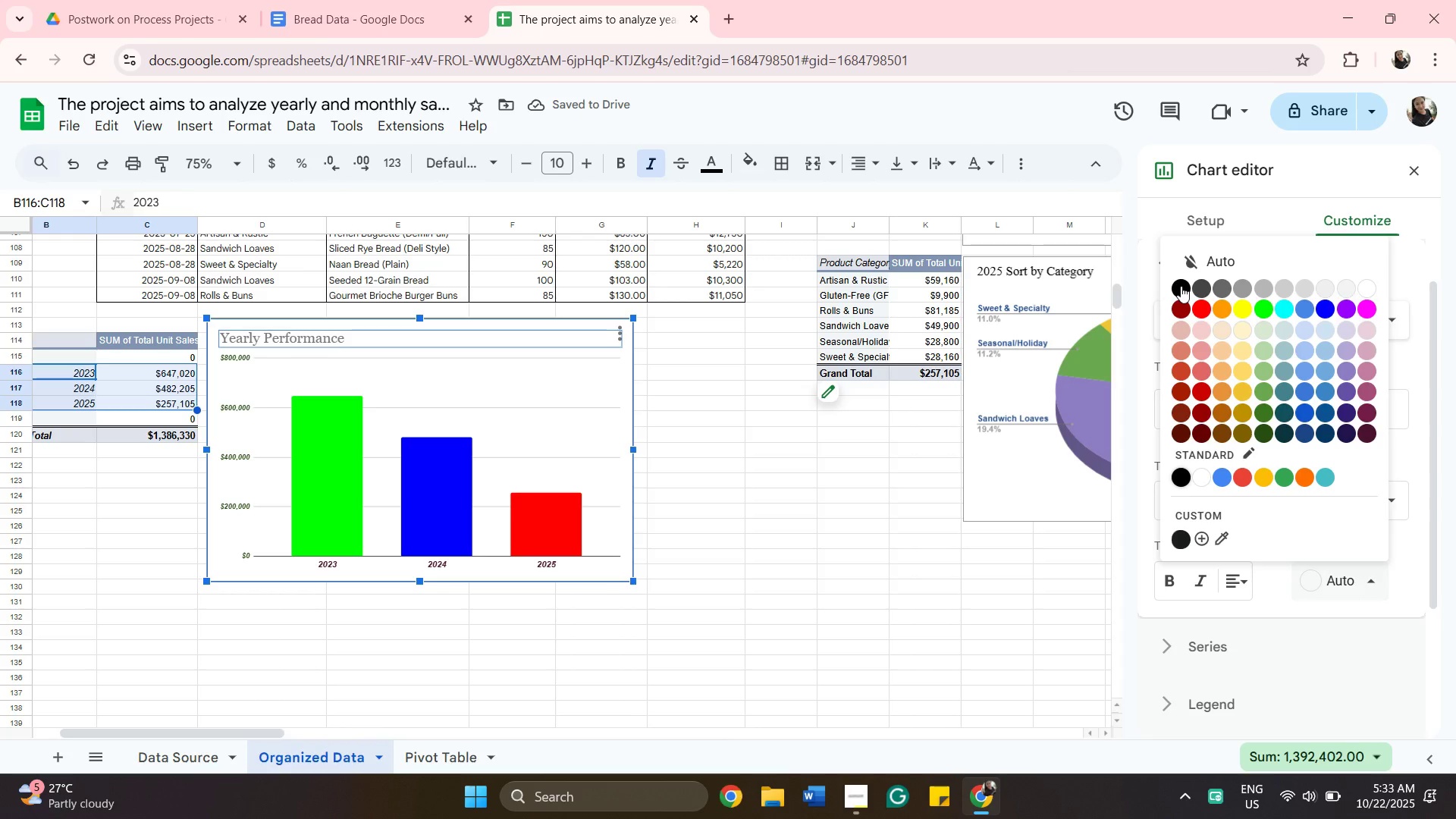 
left_click([1181, 286])
 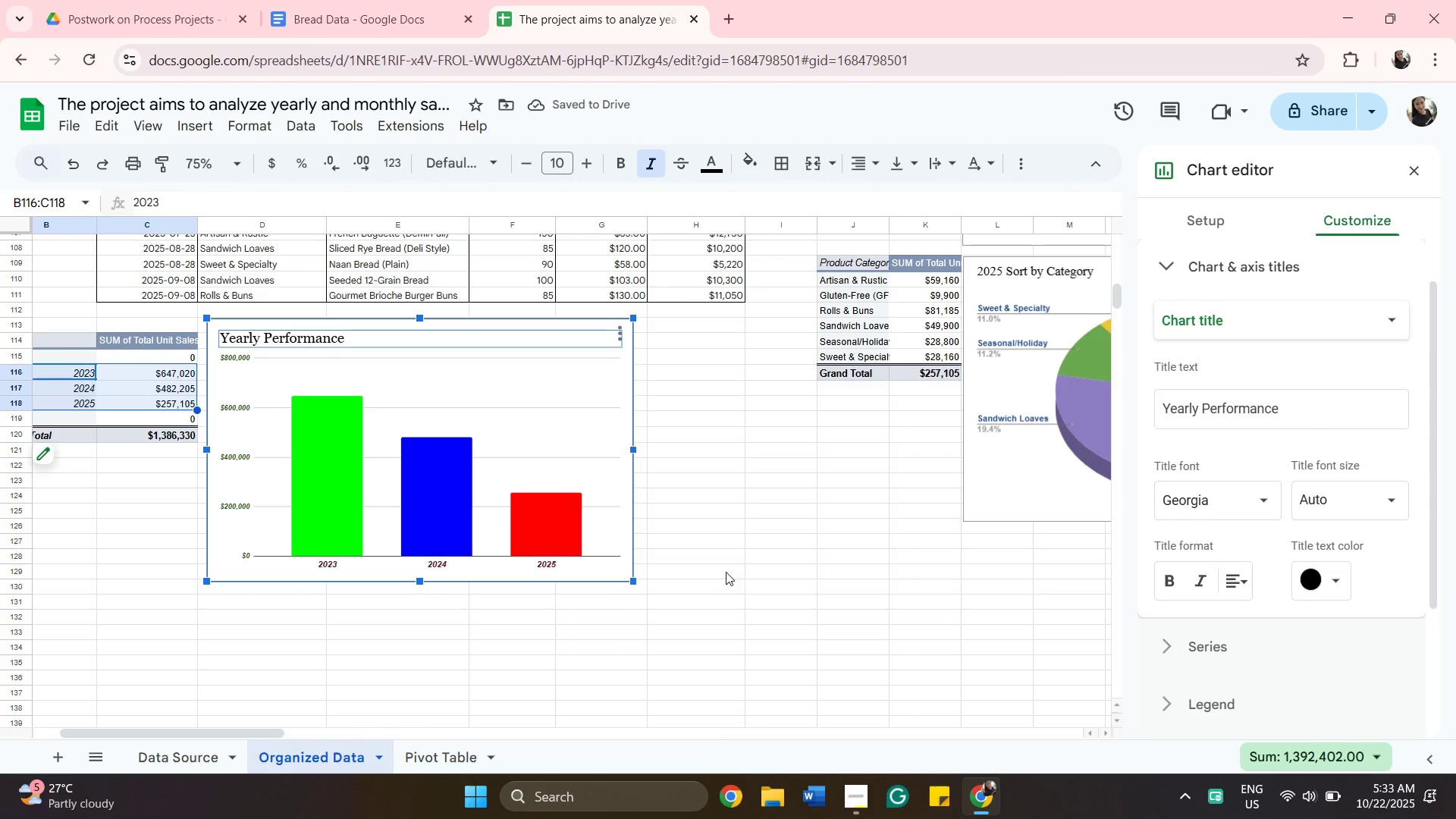 
wait(5.14)
 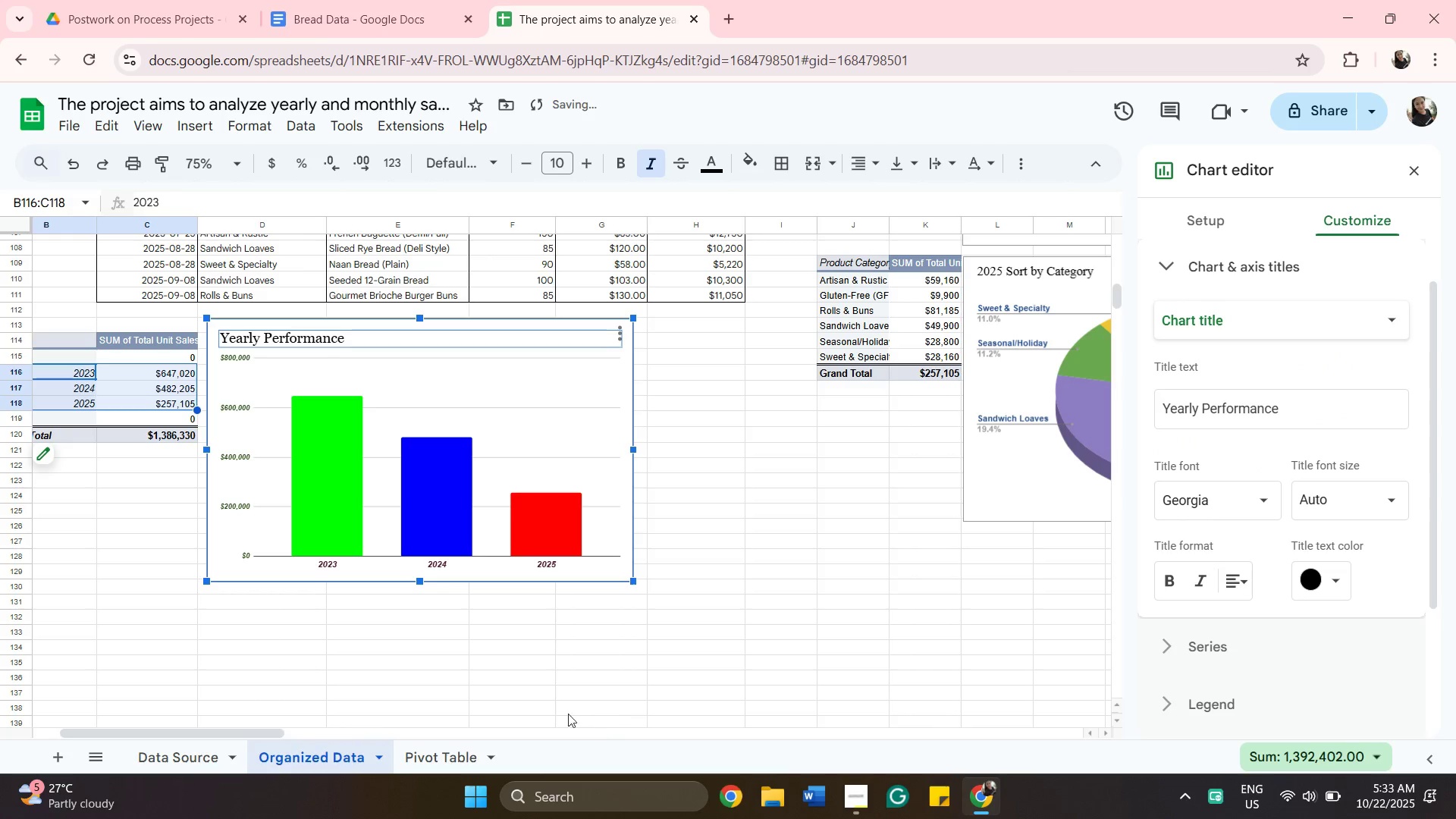 
left_click([516, 420])
 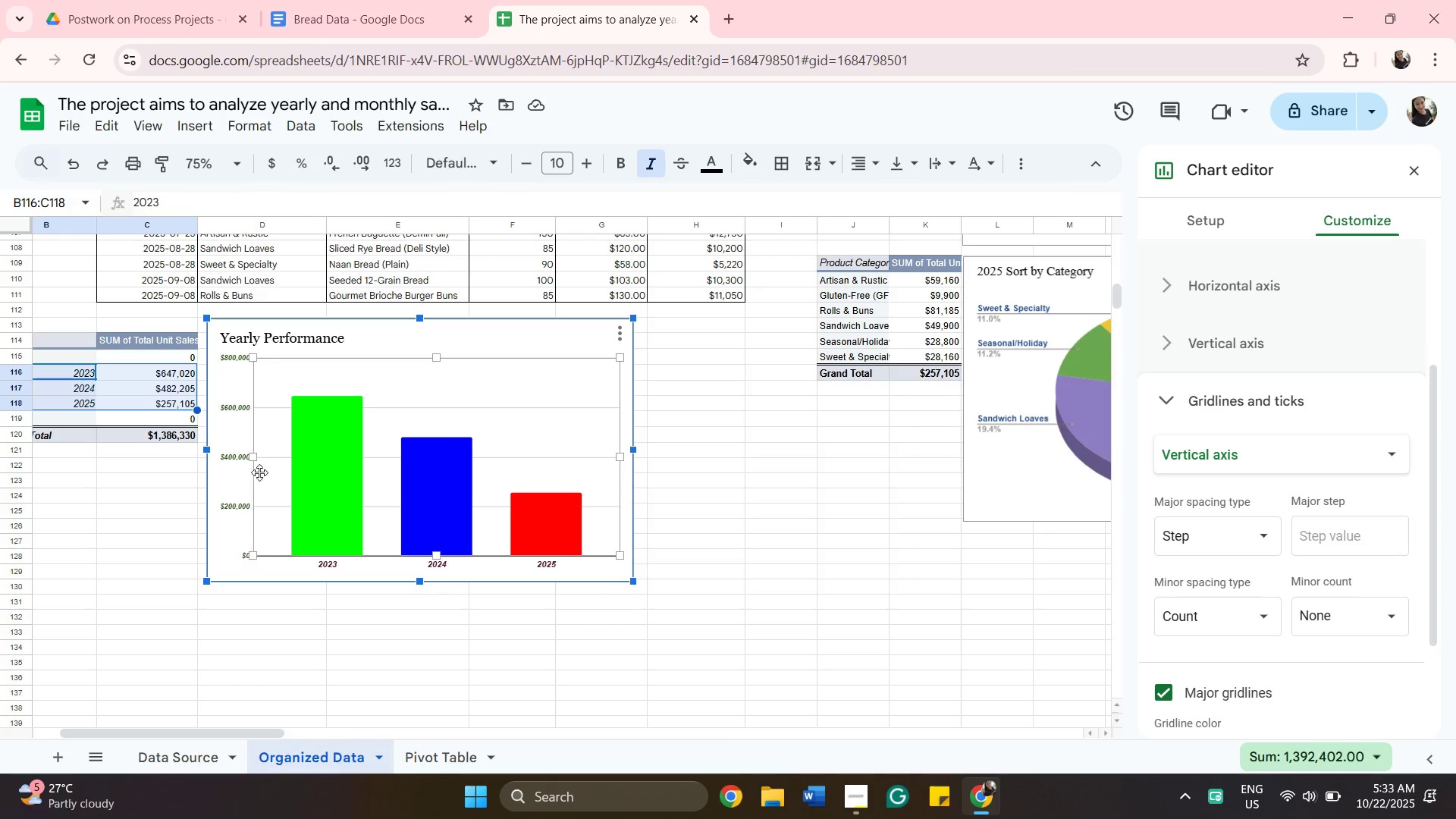 
wait(8.4)
 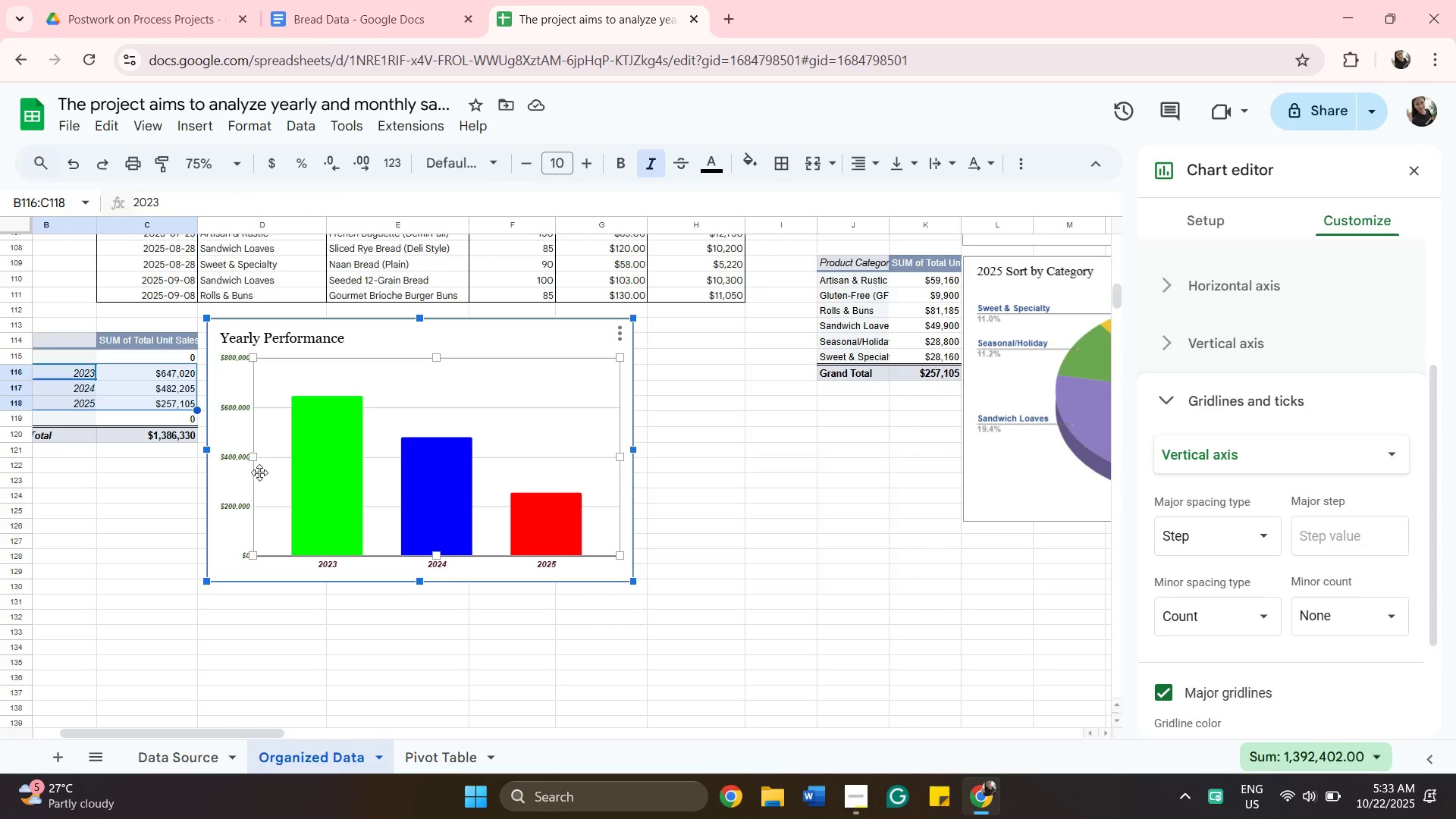 
left_click([269, 526])
 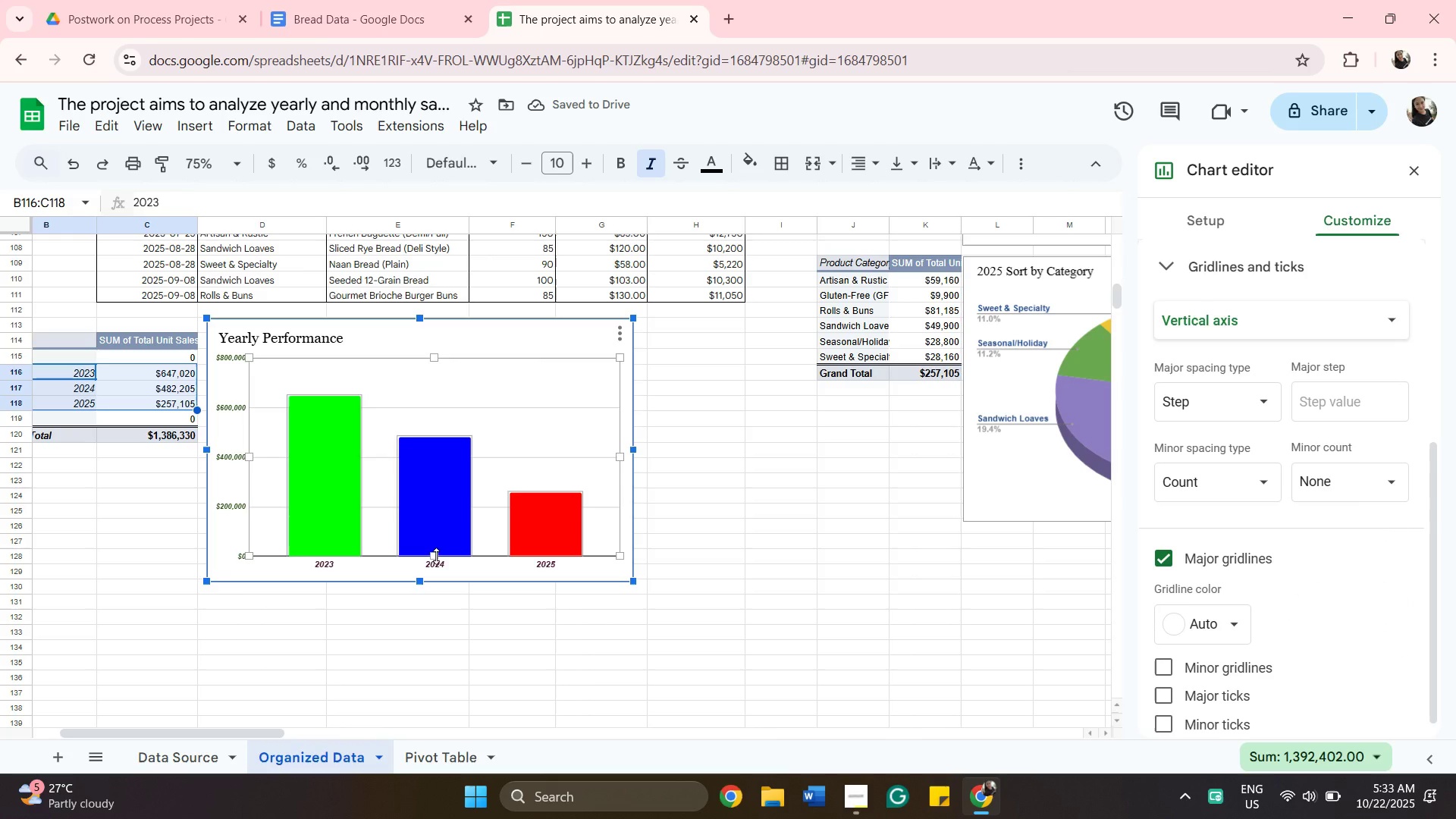 
left_click([436, 556])
 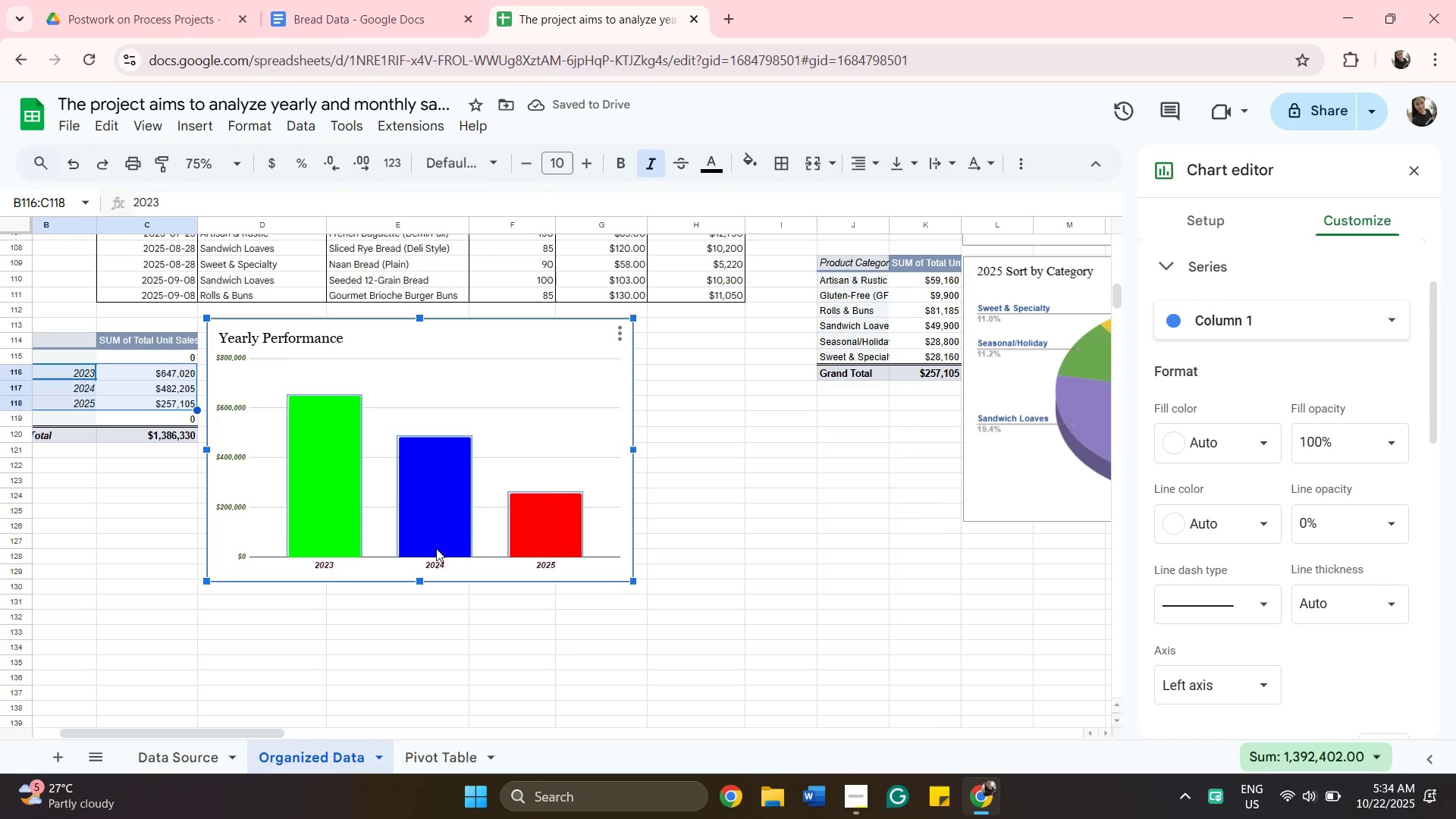 
left_click([484, 476])
 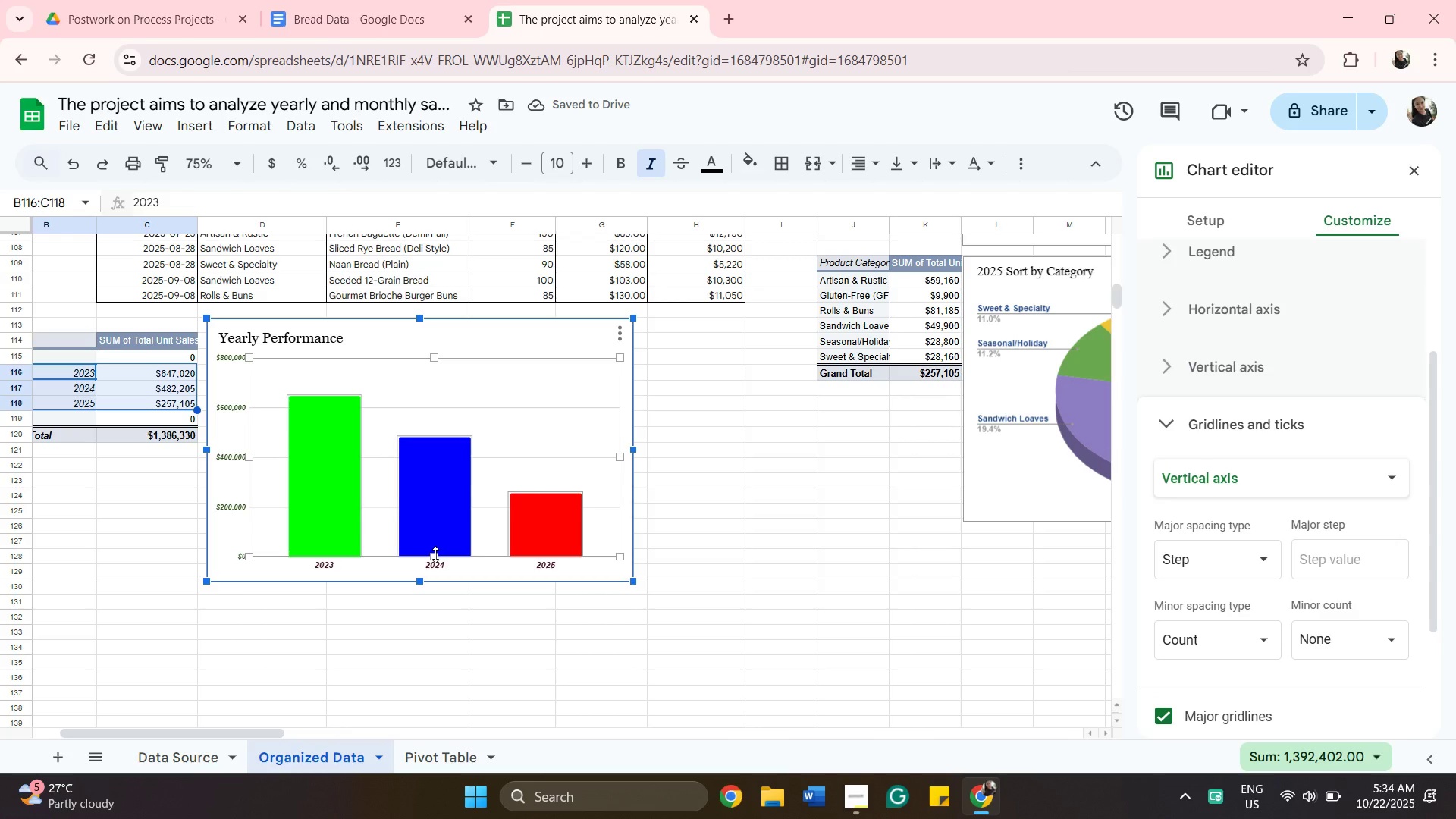 
left_click_drag(start_coordinate=[435, 554], to_coordinate=[436, 563])
 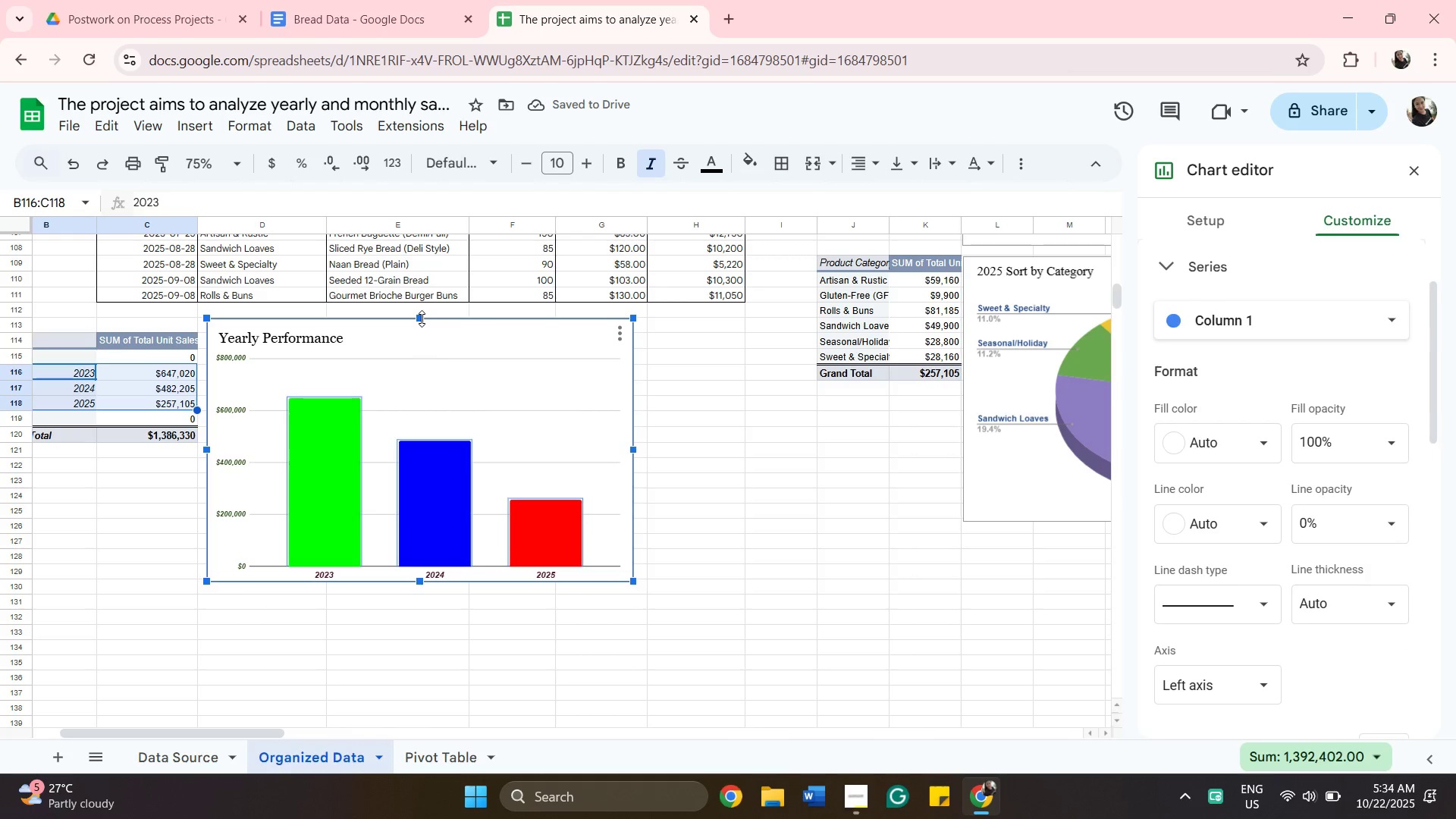 
left_click([460, 340])
 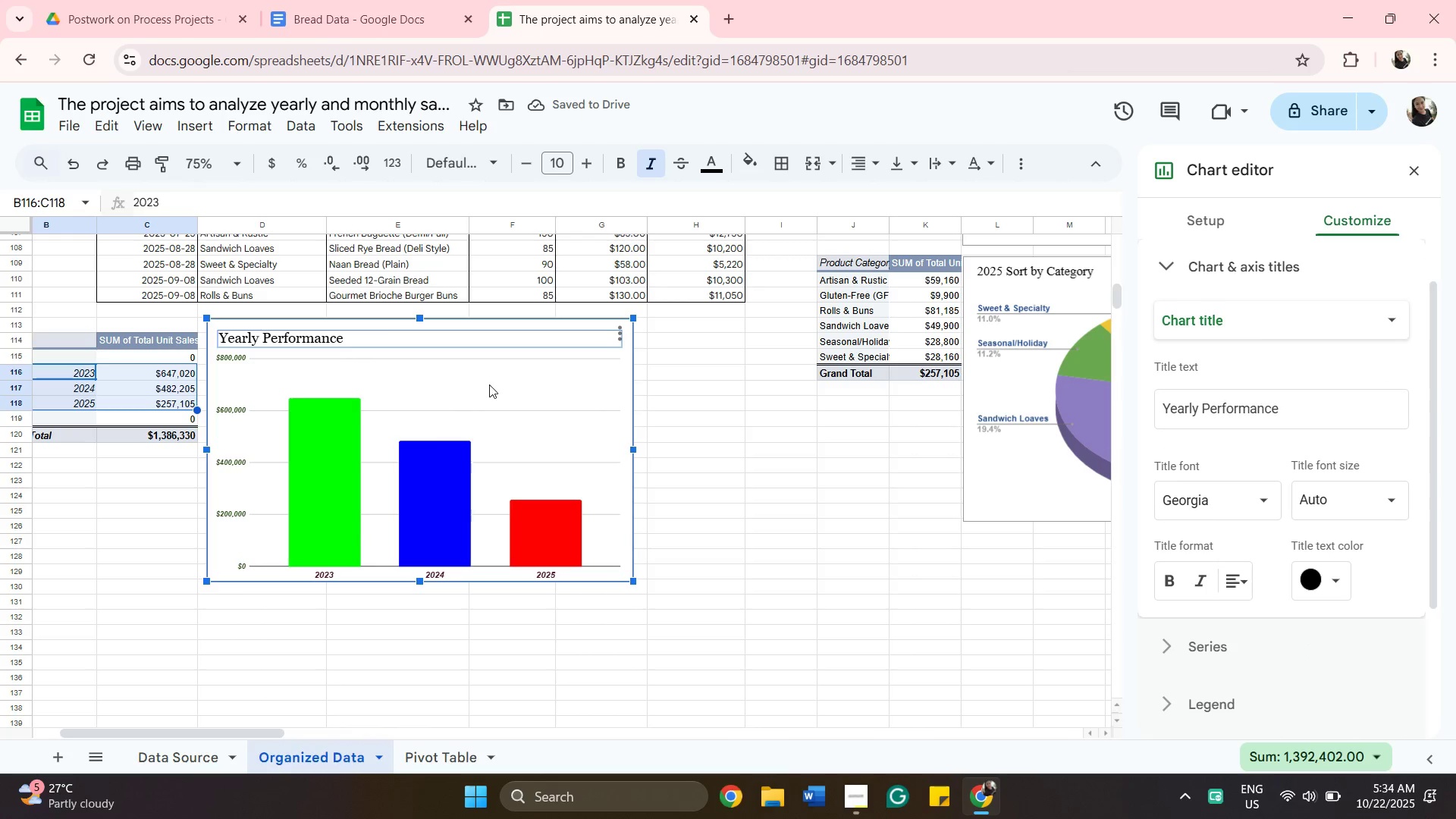 
left_click([489, 387])
 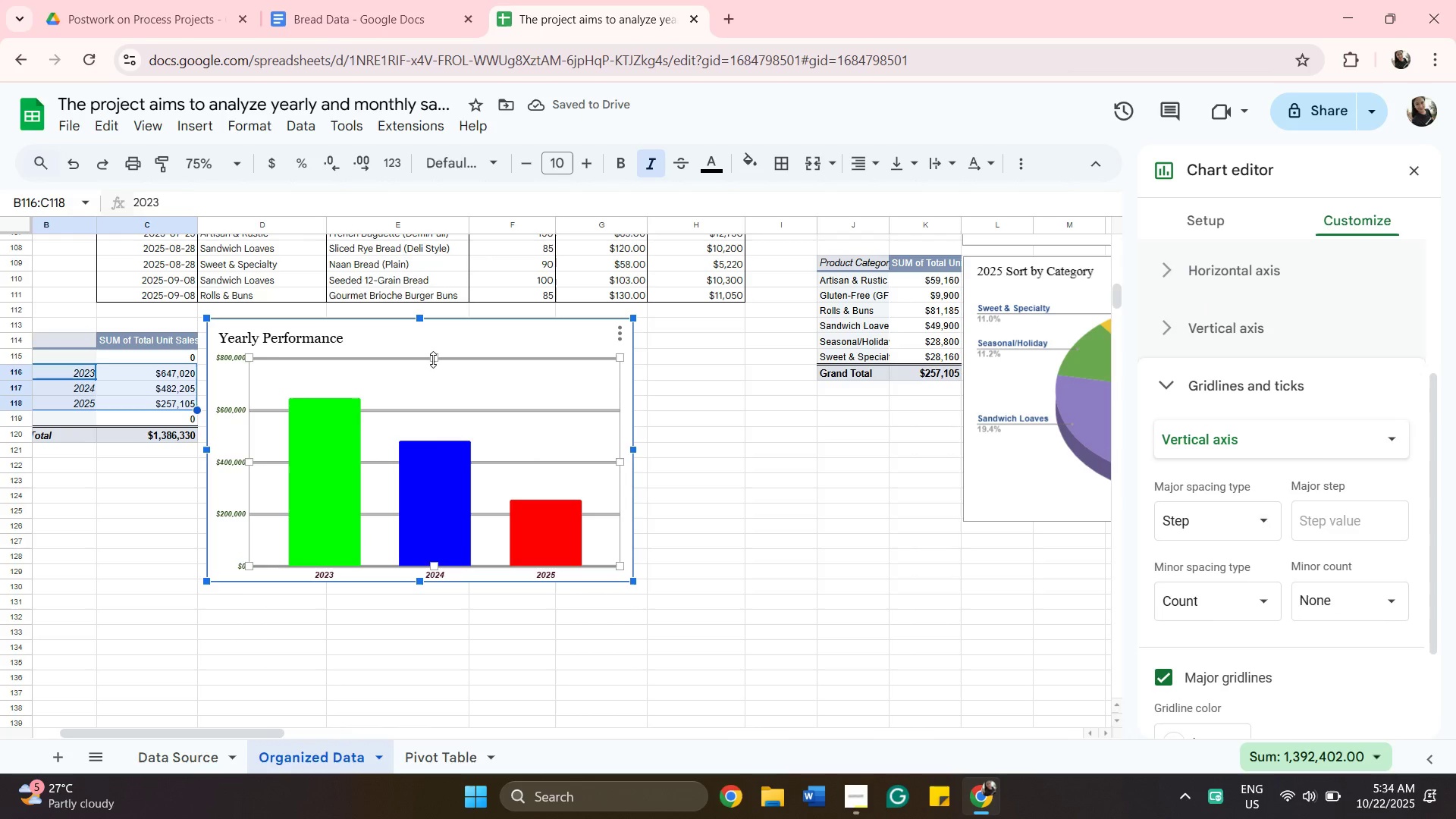 
left_click_drag(start_coordinate=[433, 359], to_coordinate=[431, 347])
 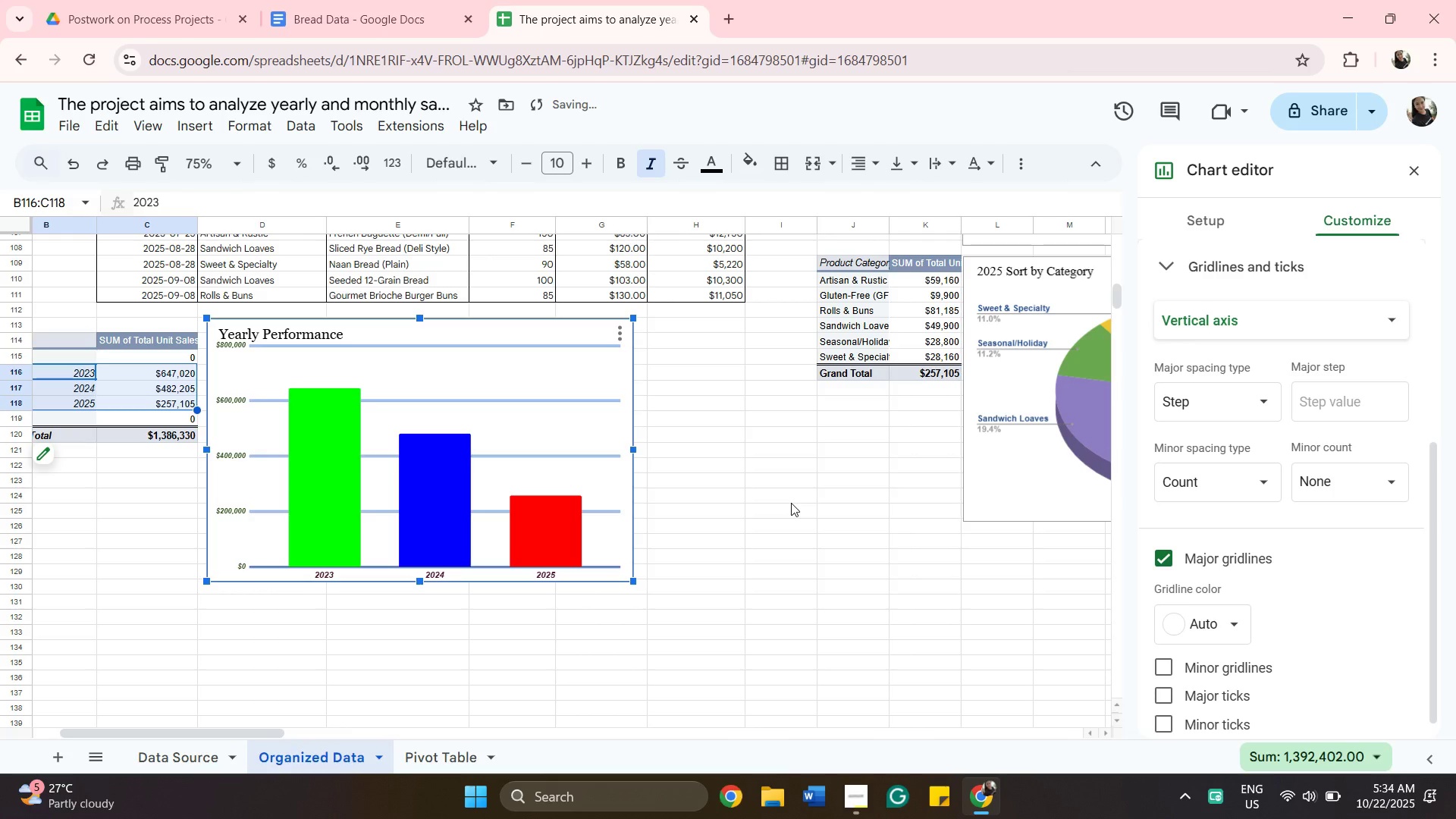 
left_click([791, 503])
 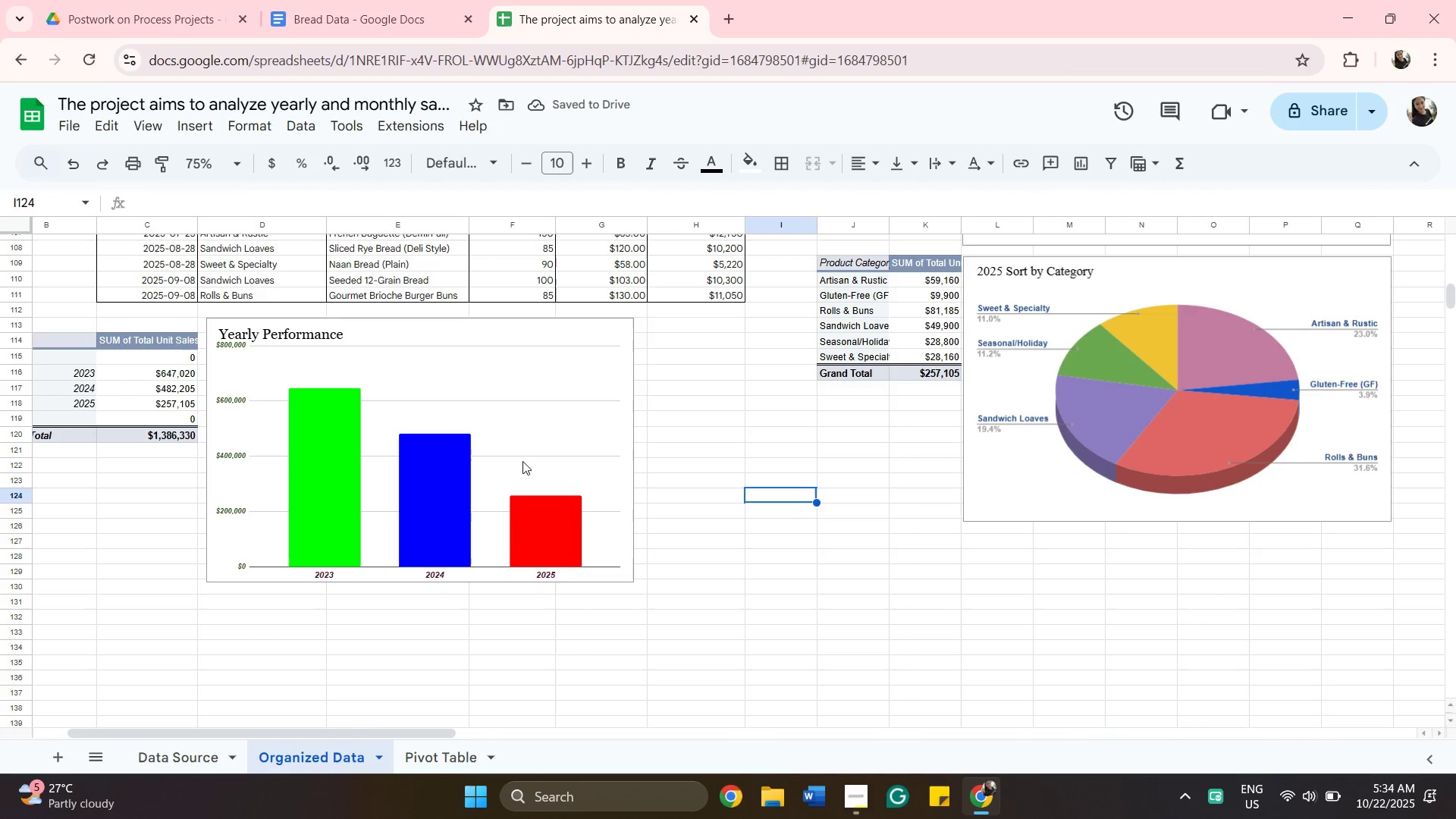 
left_click([524, 457])
 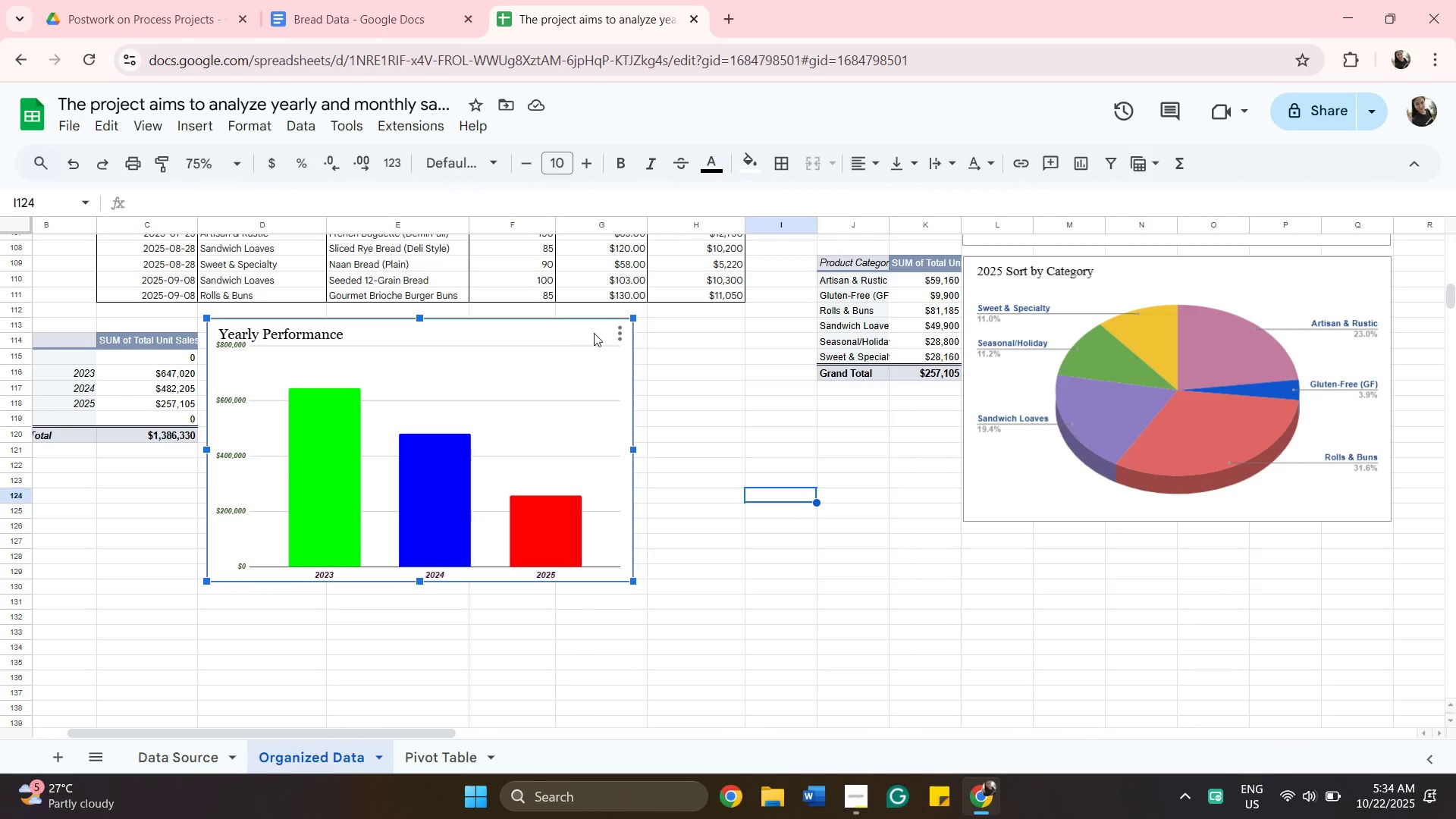 
left_click([622, 326])
 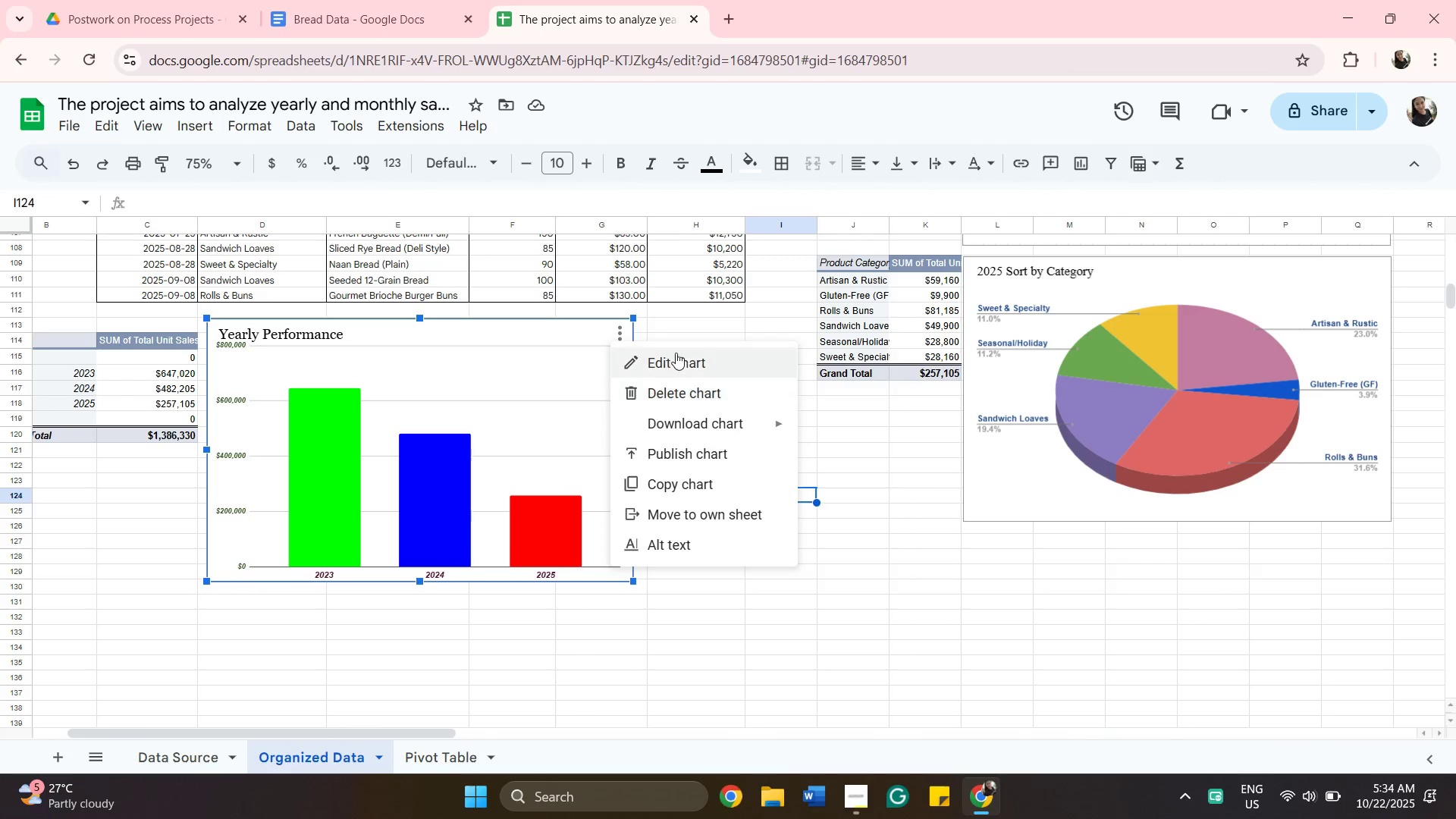 
left_click([676, 353])
 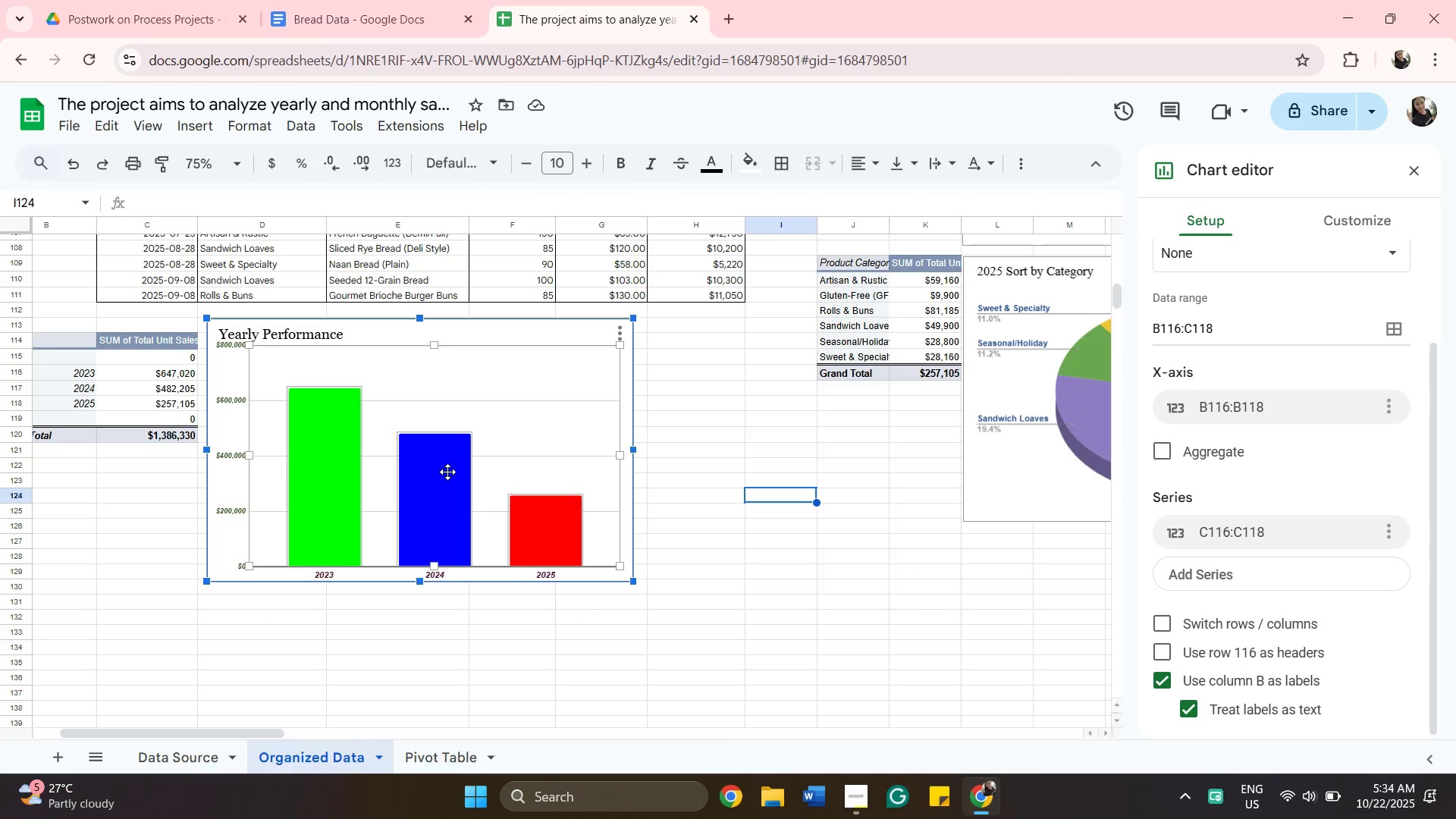 
left_click([509, 401])
 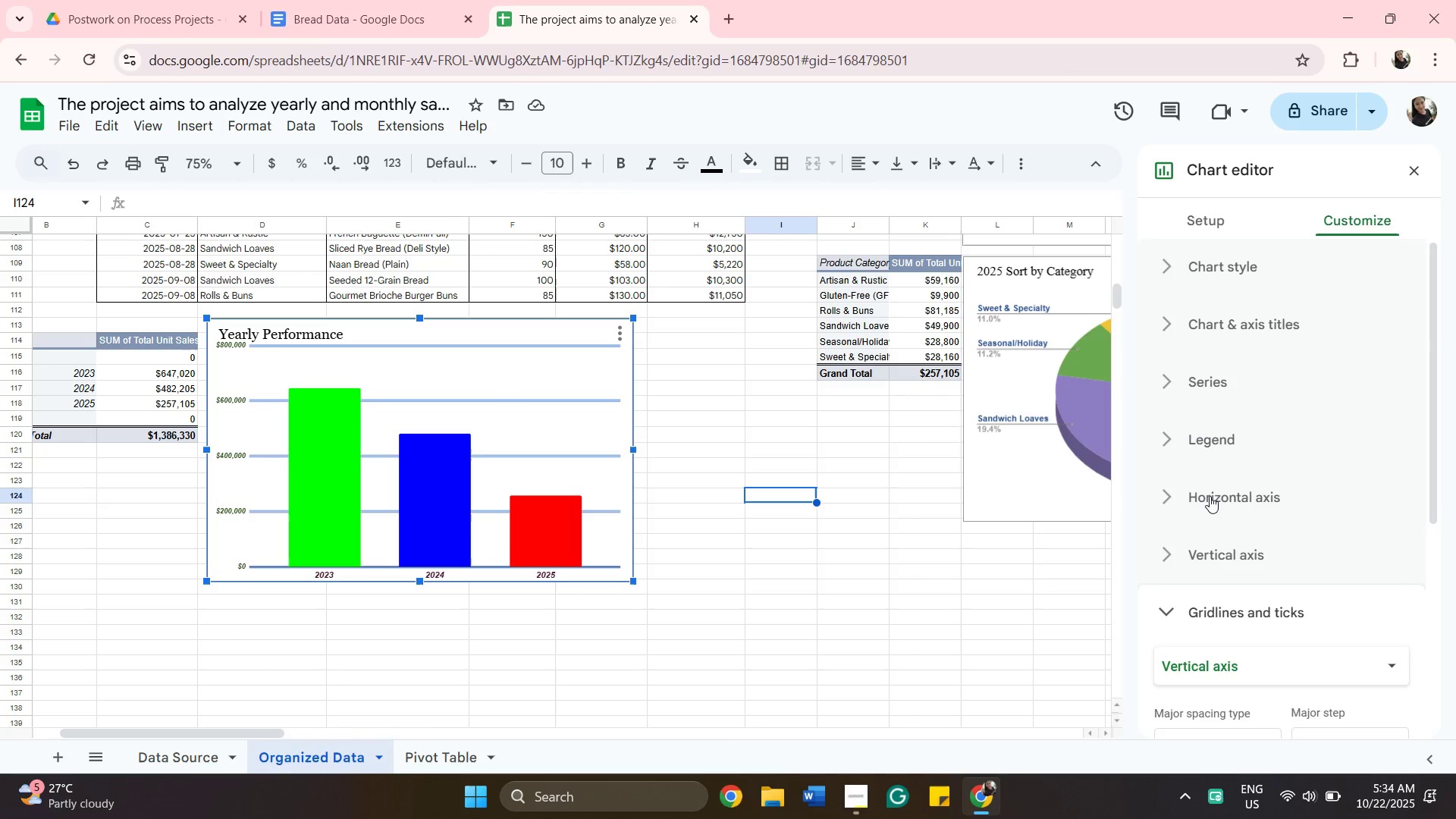 
scroll: coordinate [1219, 502], scroll_direction: down, amount: 3.0
 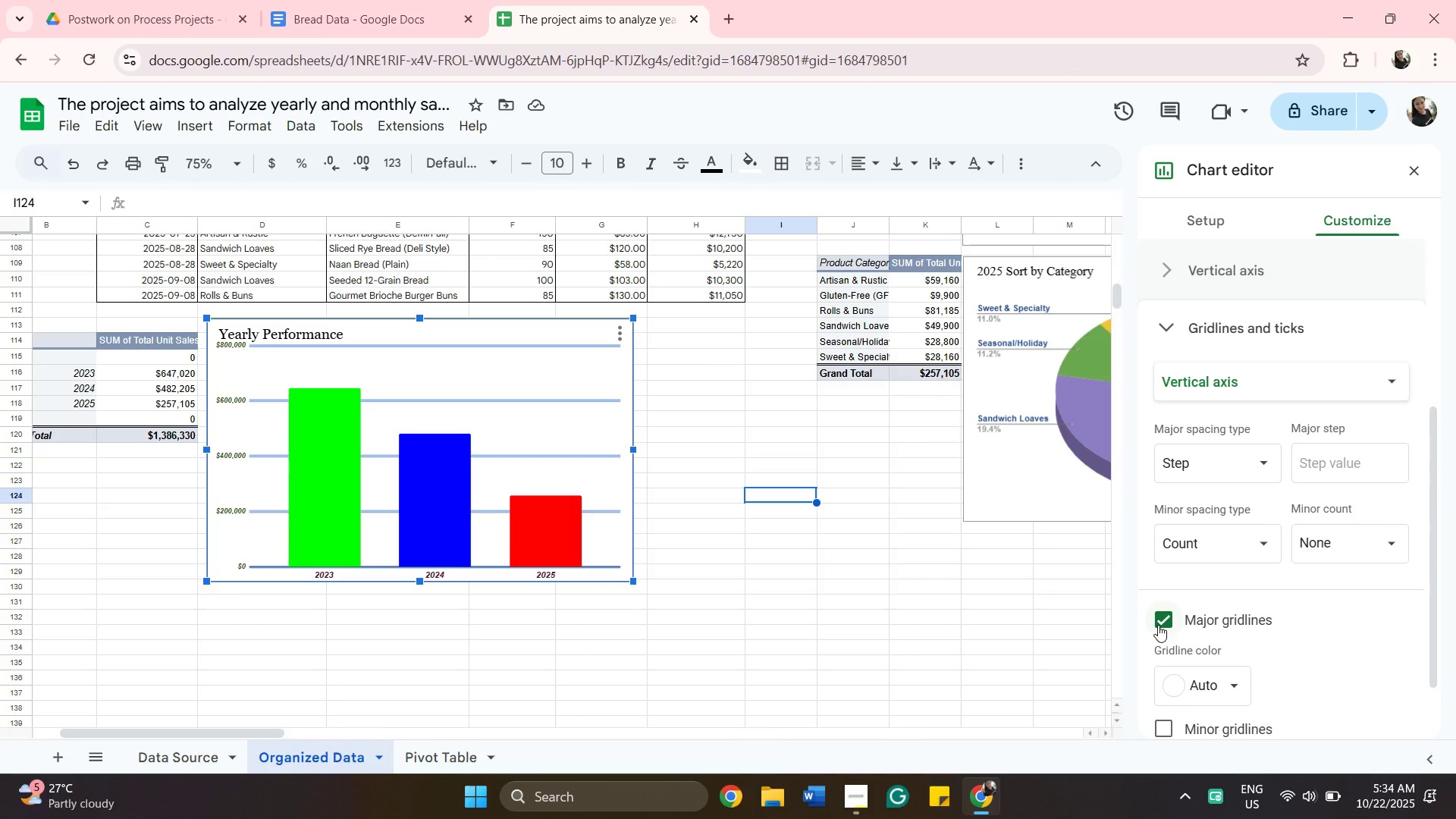 
left_click([1158, 625])
 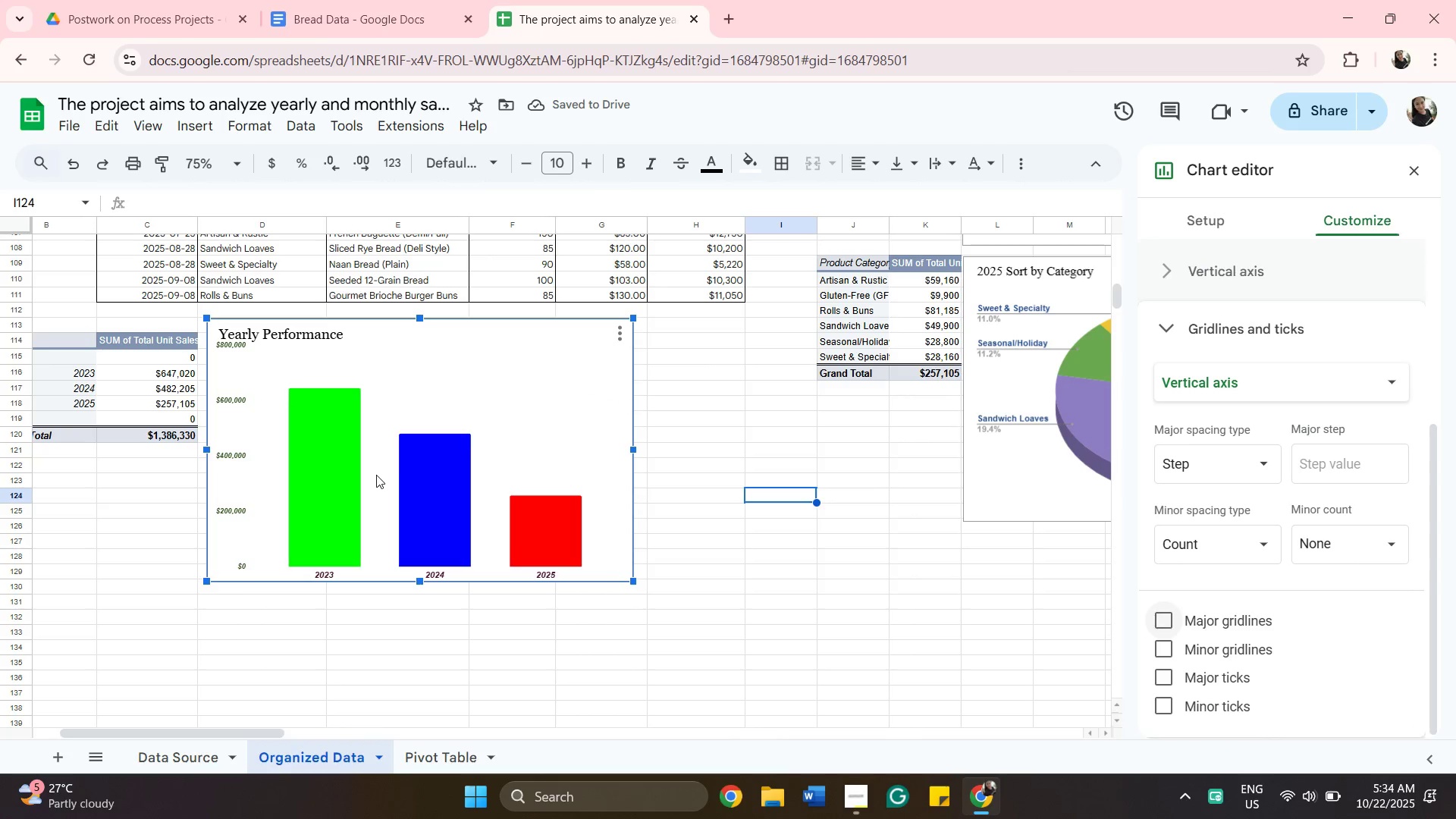 
left_click_drag(start_coordinate=[456, 397], to_coordinate=[461, 395])
 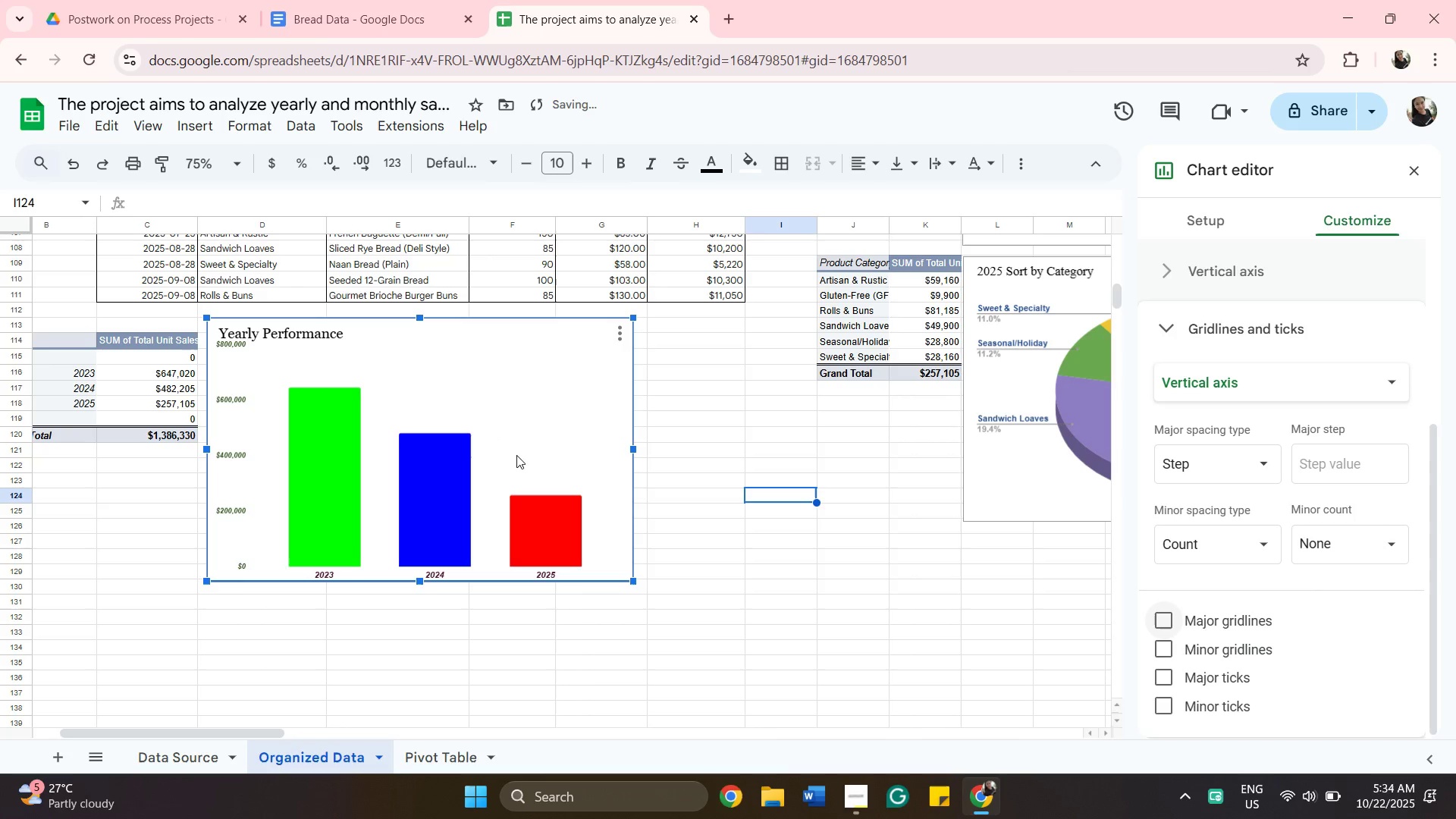 
left_click([516, 460])
 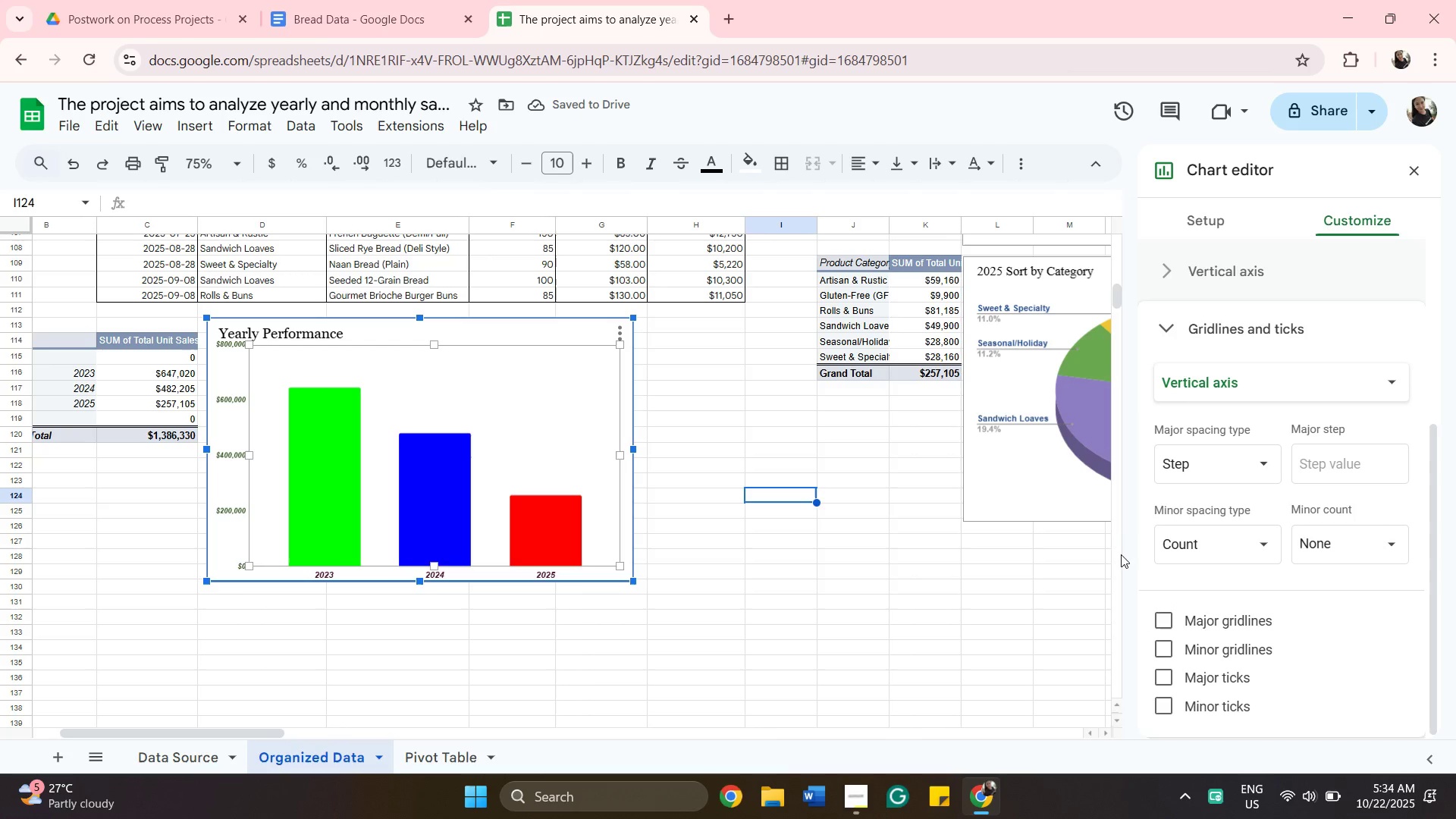 
scroll: coordinate [1174, 556], scroll_direction: down, amount: 5.0
 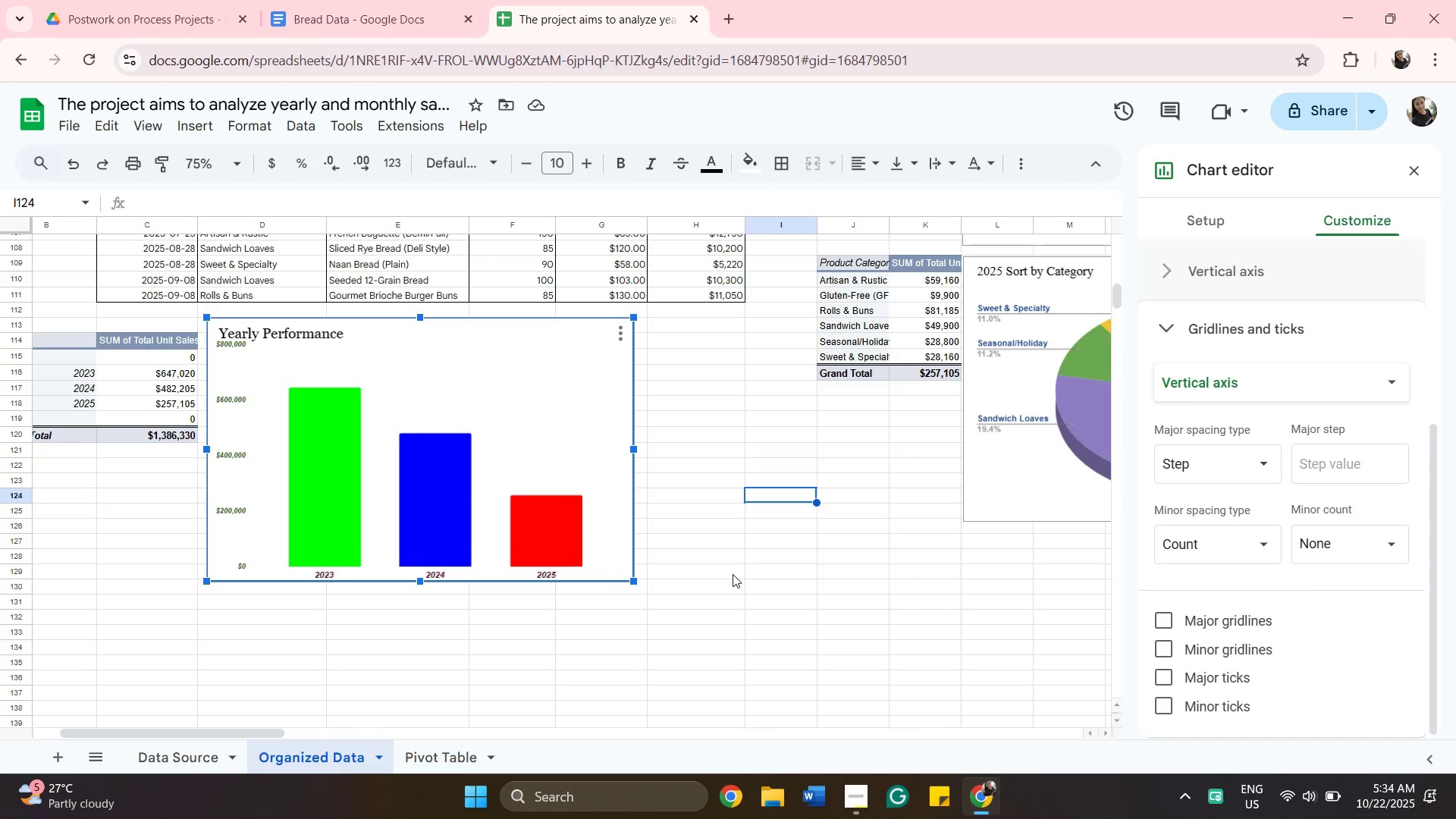 
wait(5.28)
 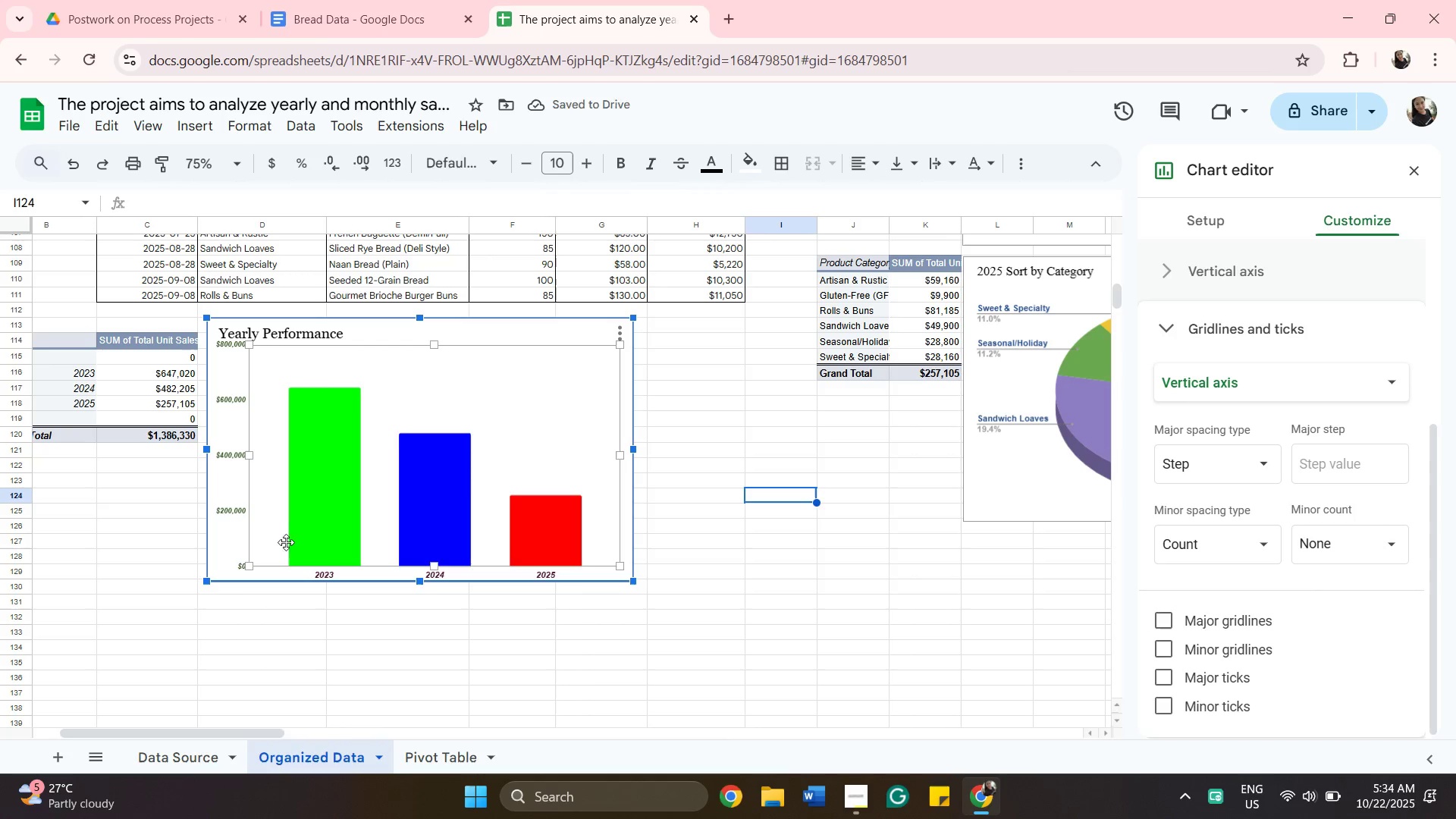 
left_click([414, 515])
 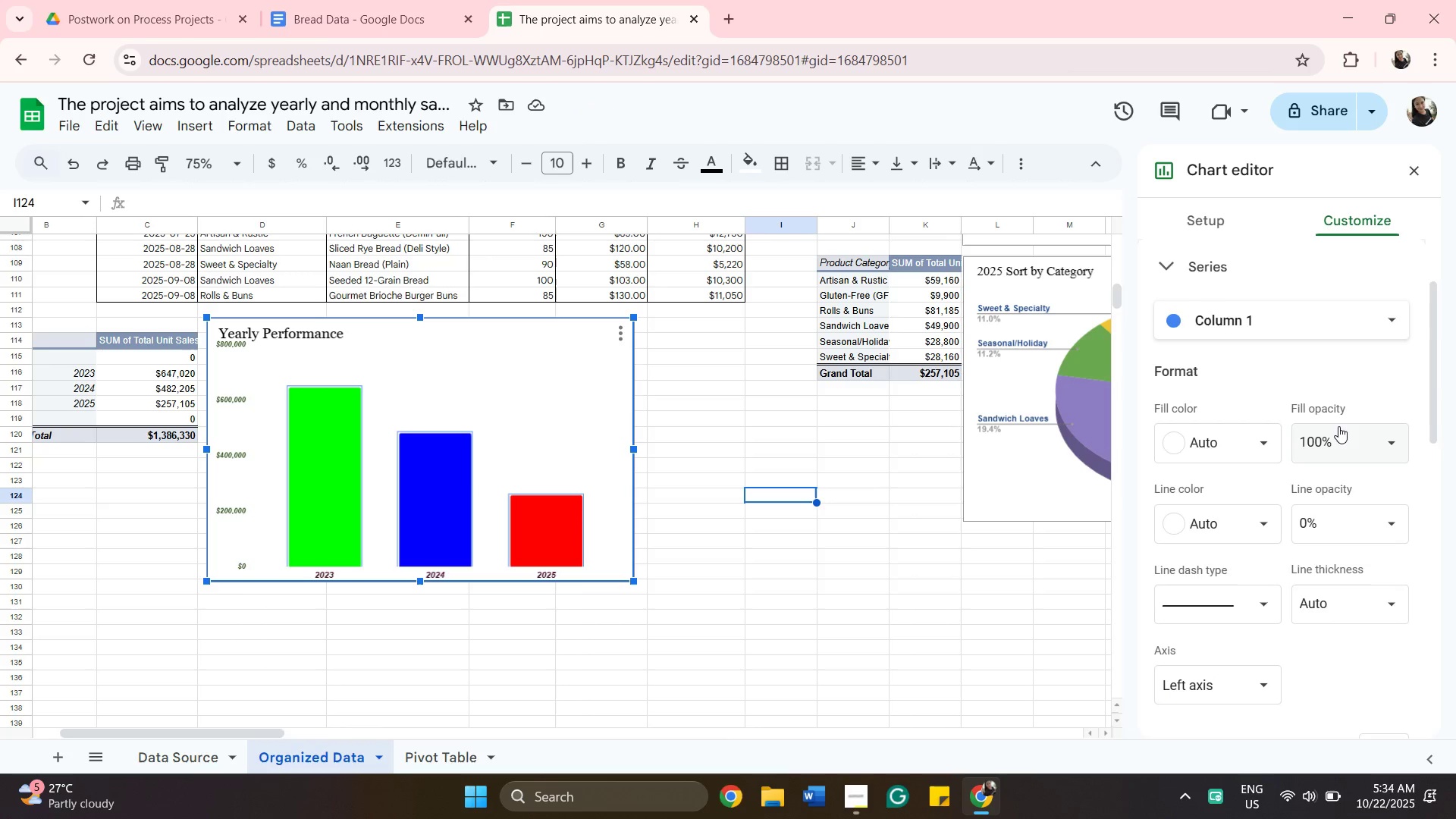 
scroll: coordinate [1231, 699], scroll_direction: down, amount: 7.0
 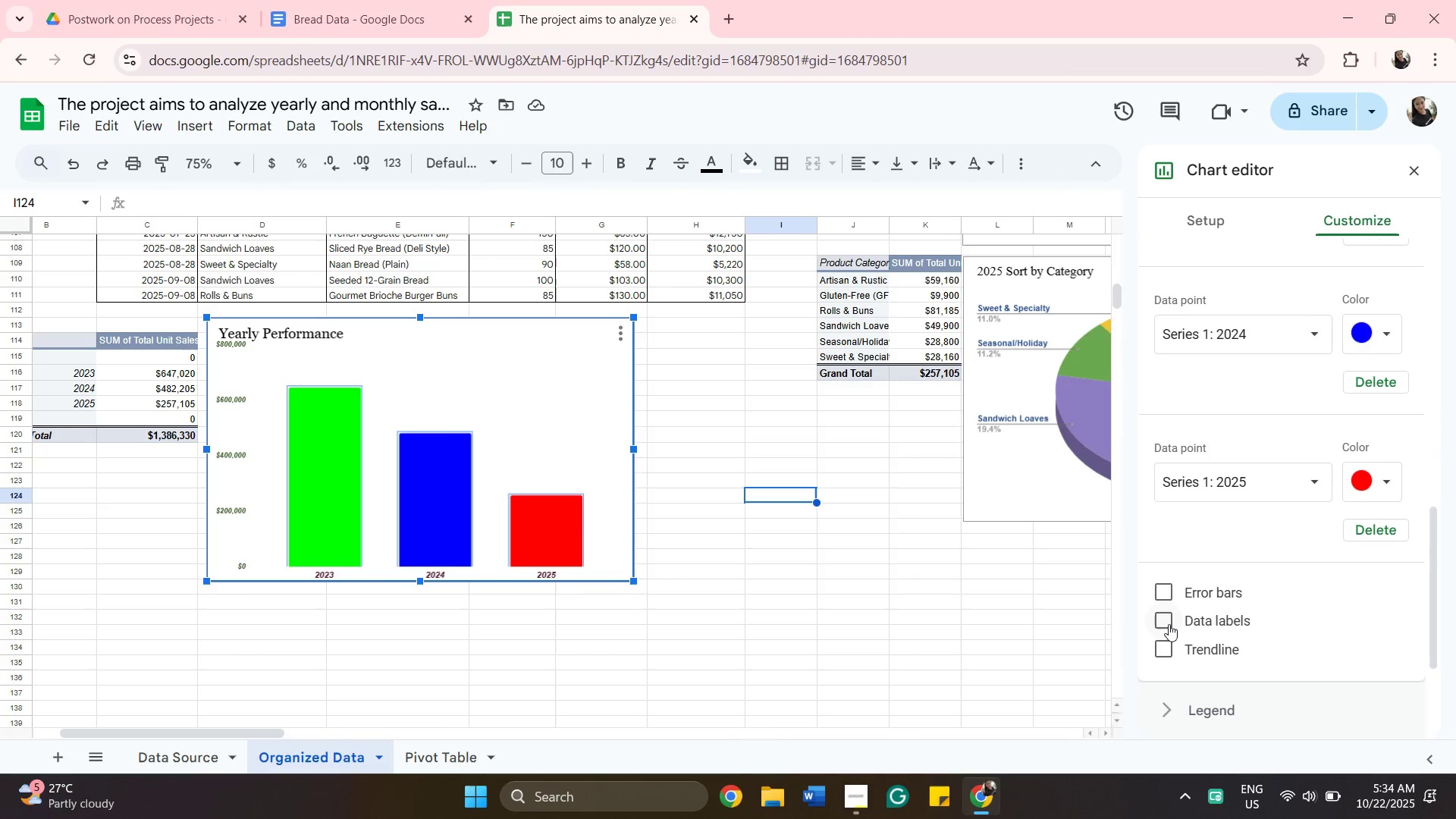 
left_click([1169, 623])
 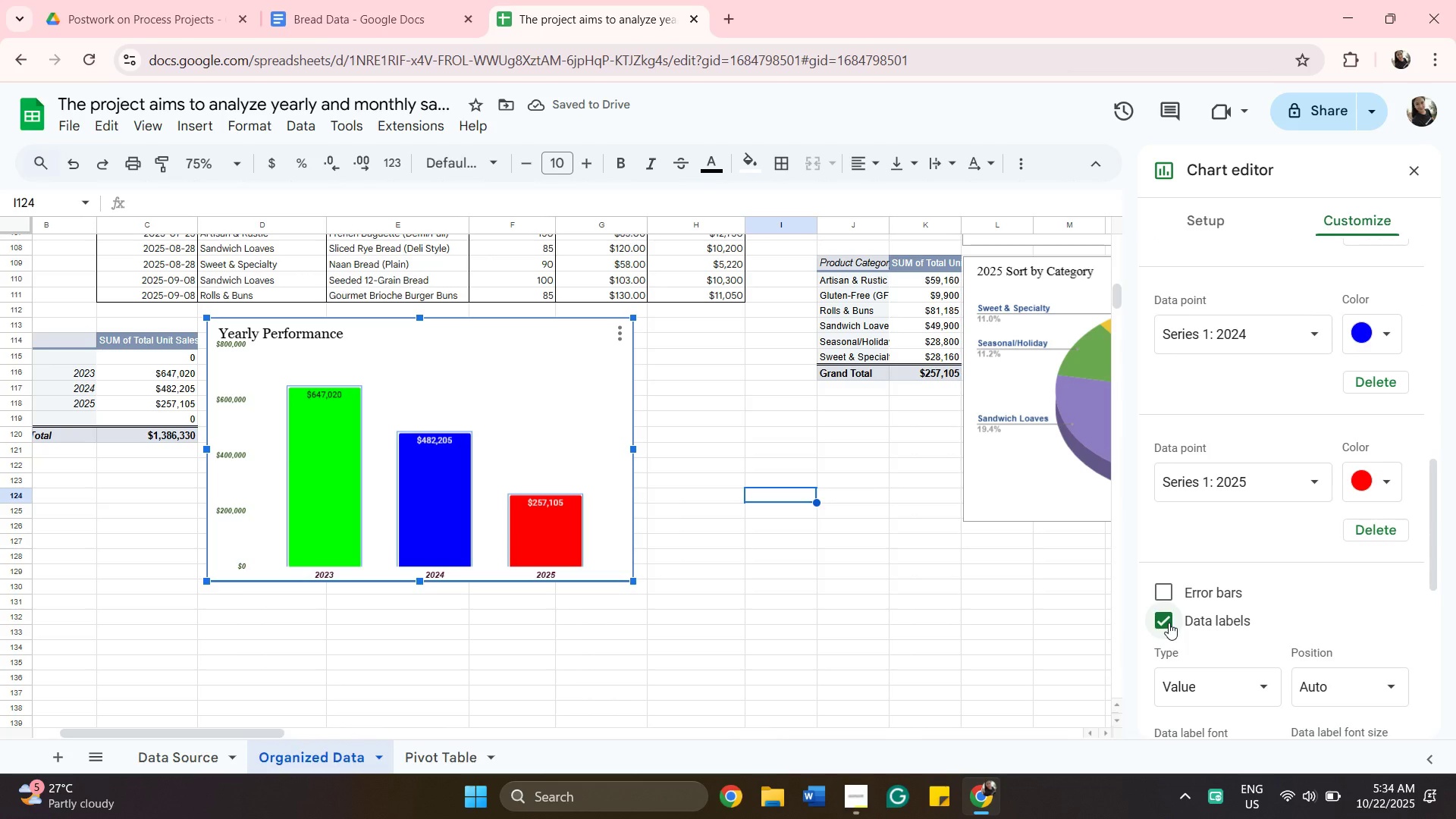 
scroll: coordinate [1207, 688], scroll_direction: down, amount: 2.0
 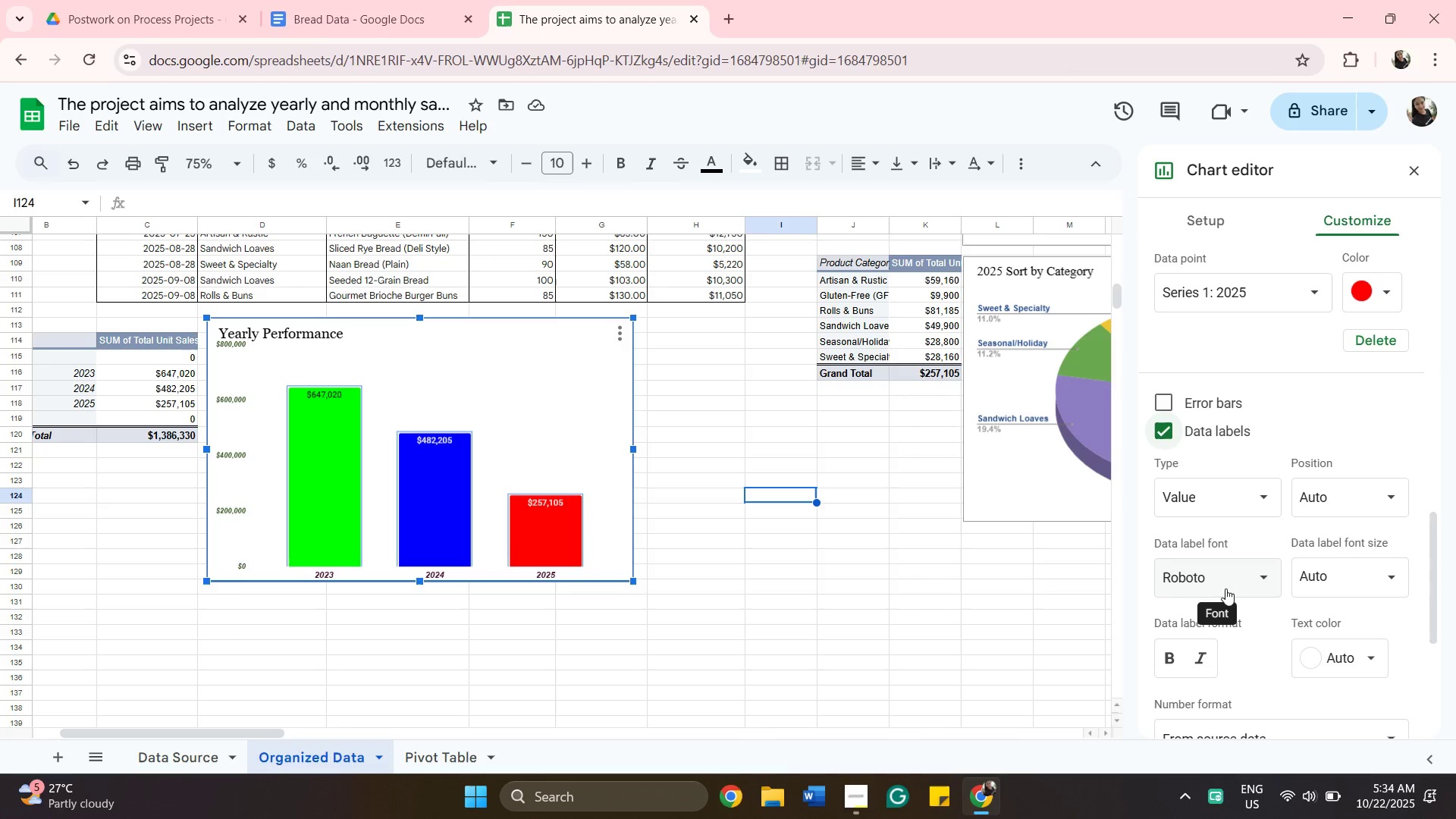 
wait(5.04)
 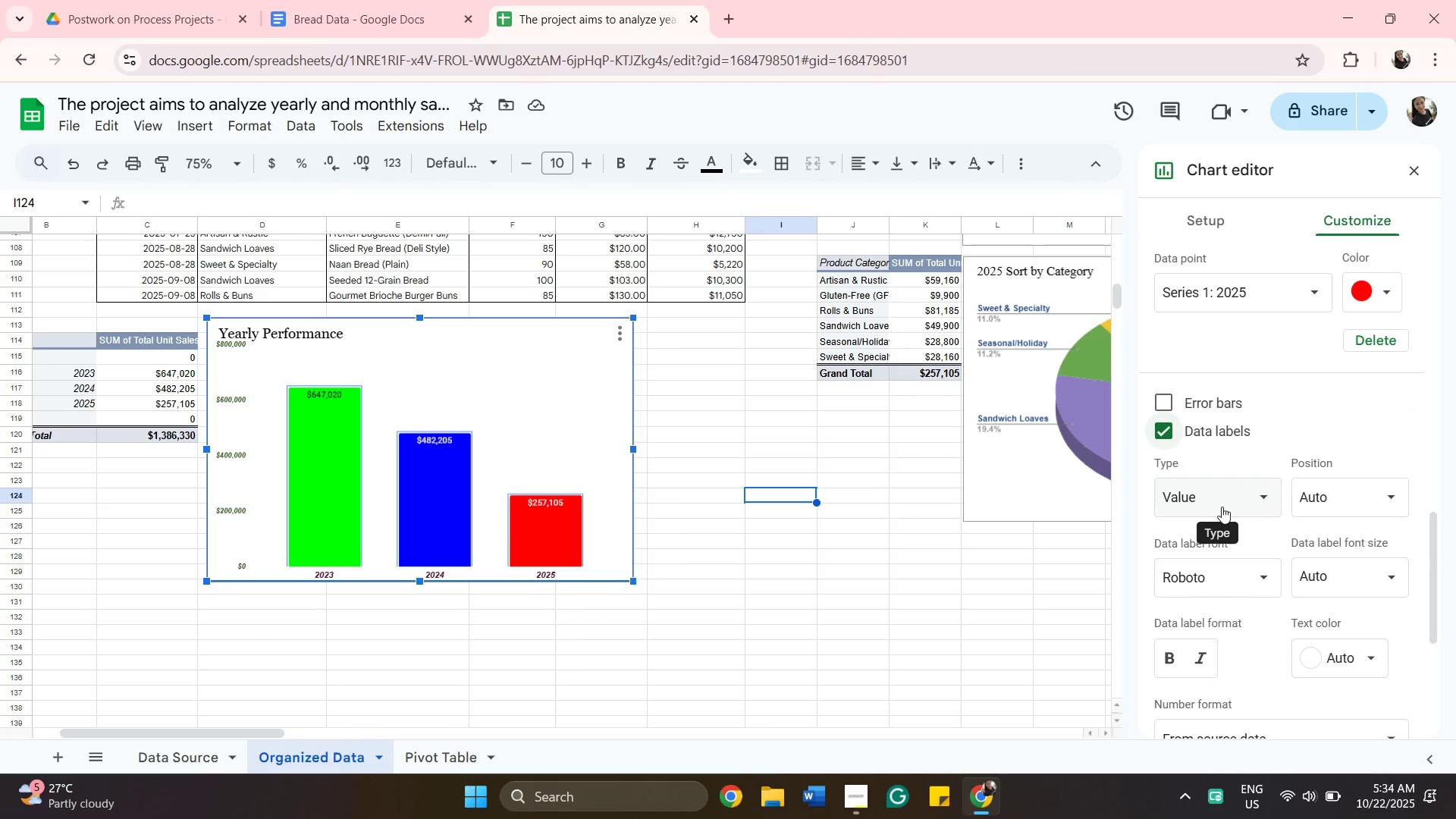 
scroll: coordinate [1209, 647], scroll_direction: down, amount: 3.0
 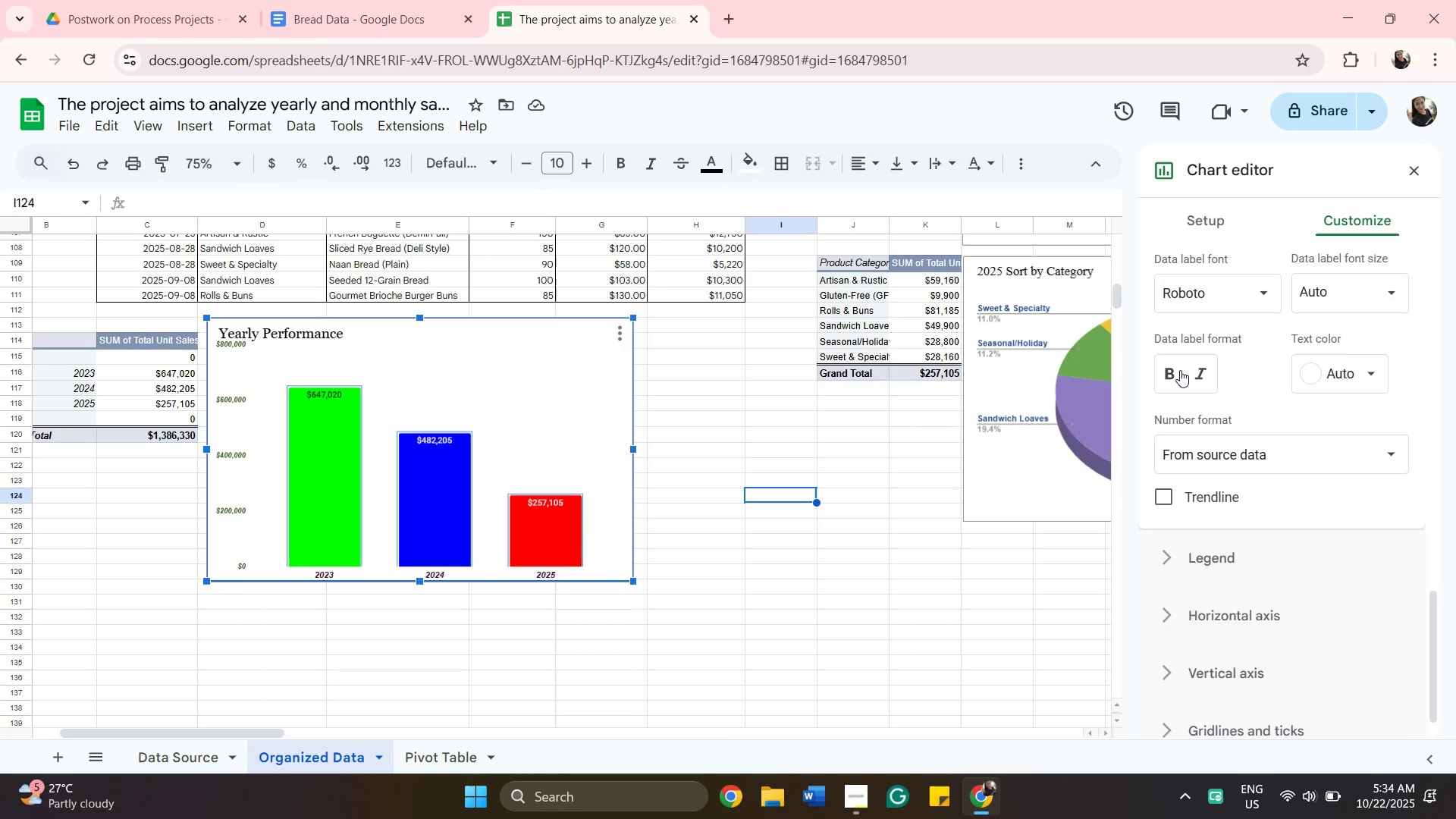 
left_click([1178, 370])
 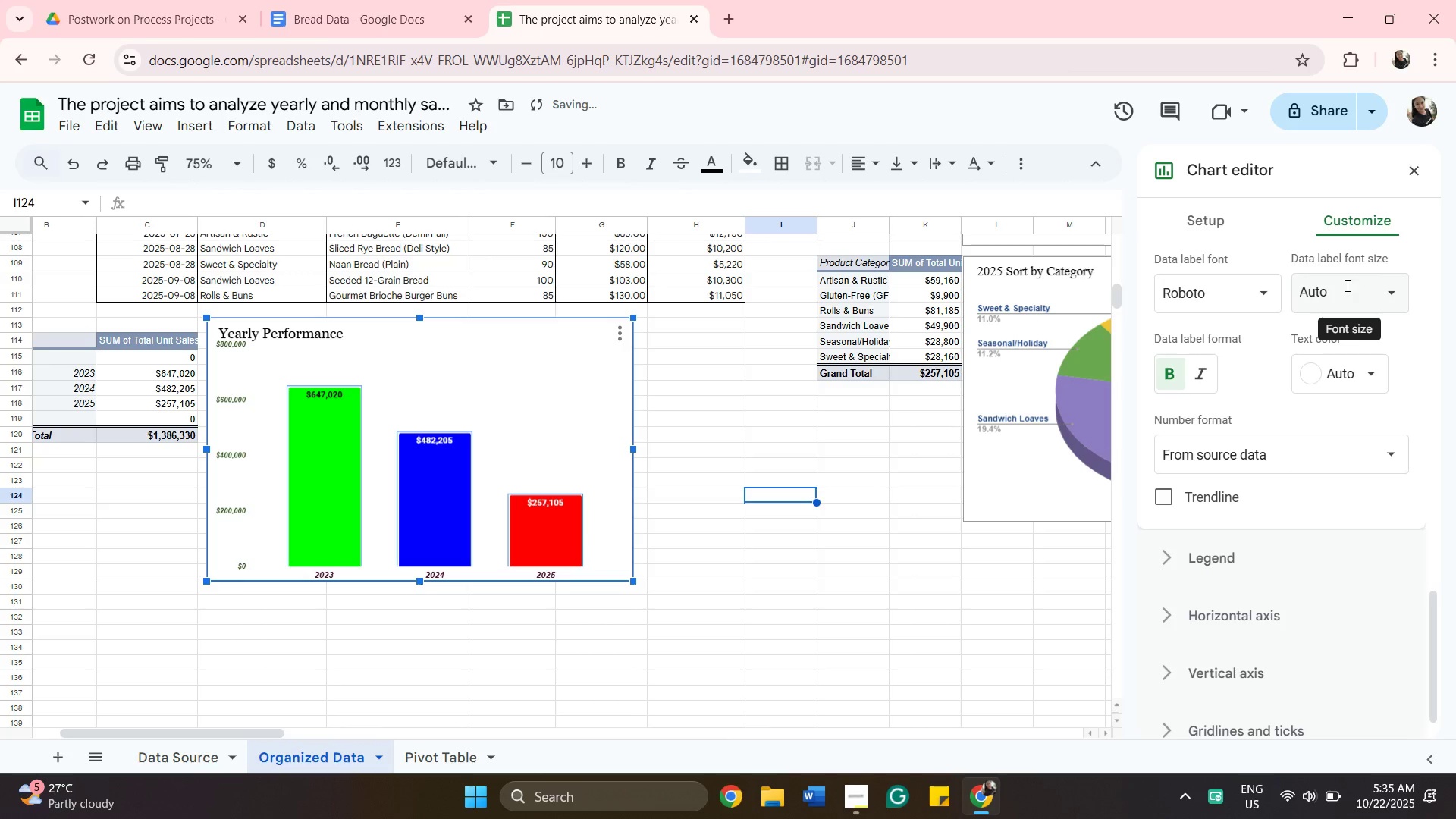 
left_click([1356, 287])
 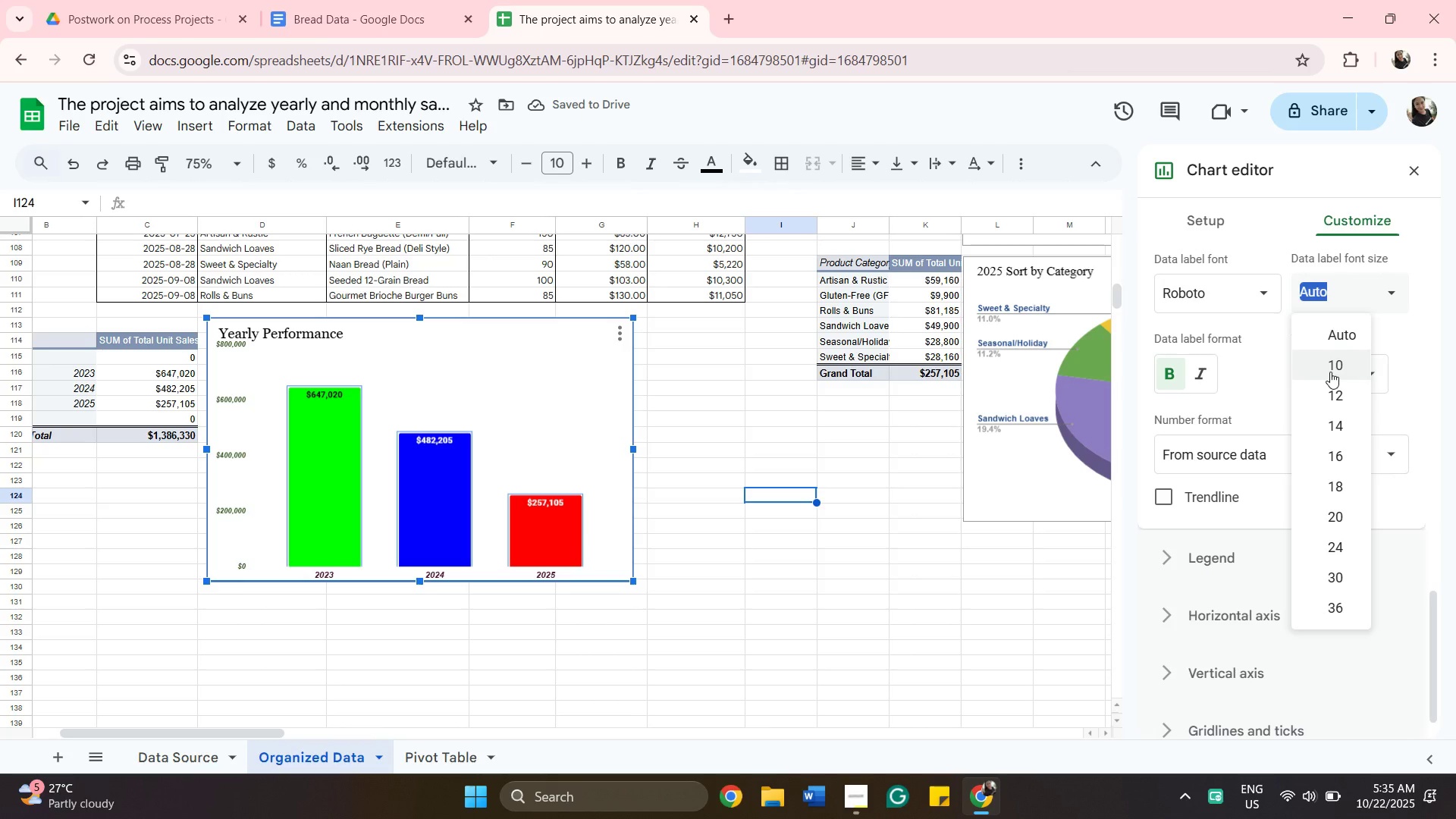 
left_click([1330, 372])
 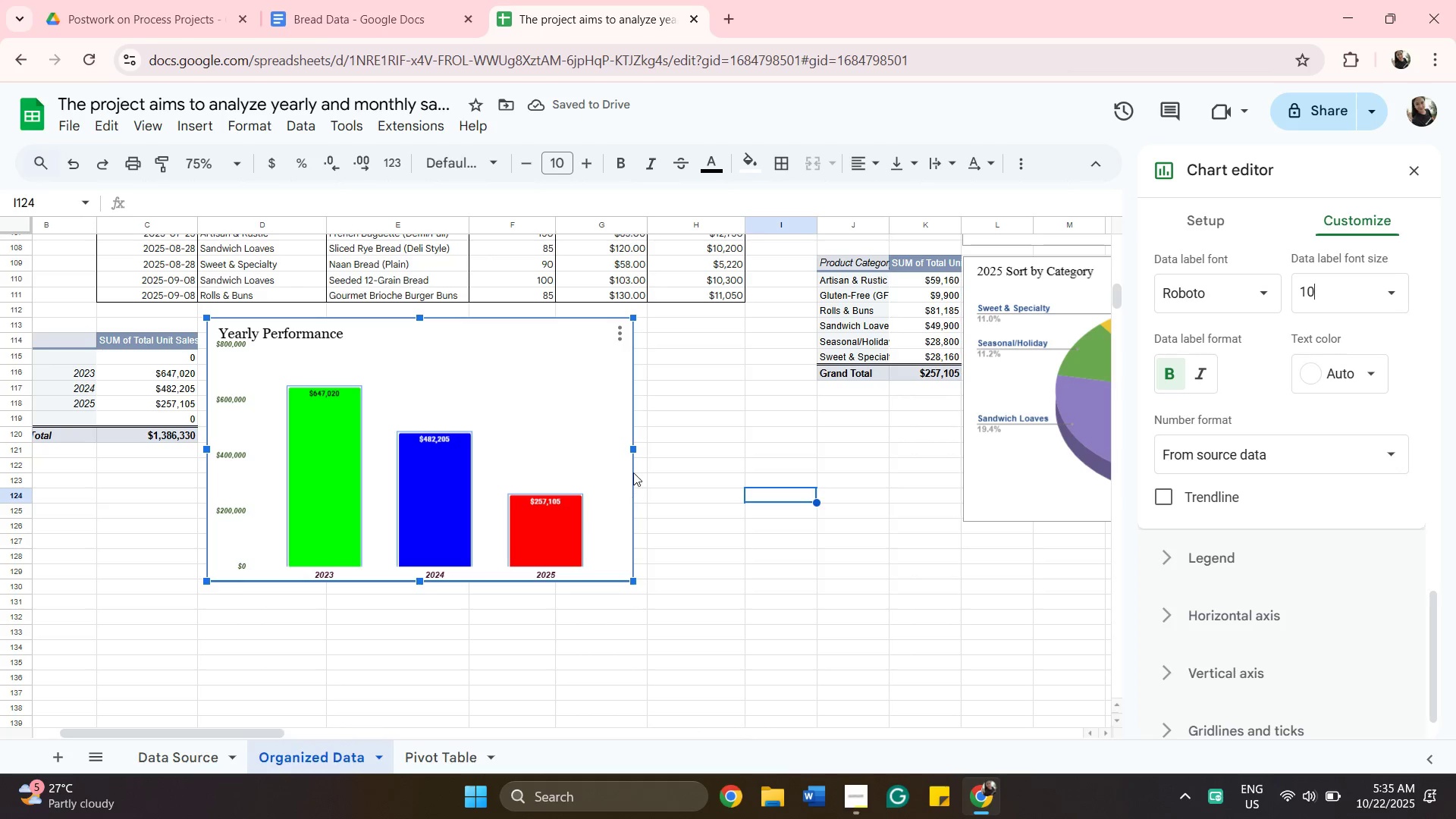 
wait(5.68)
 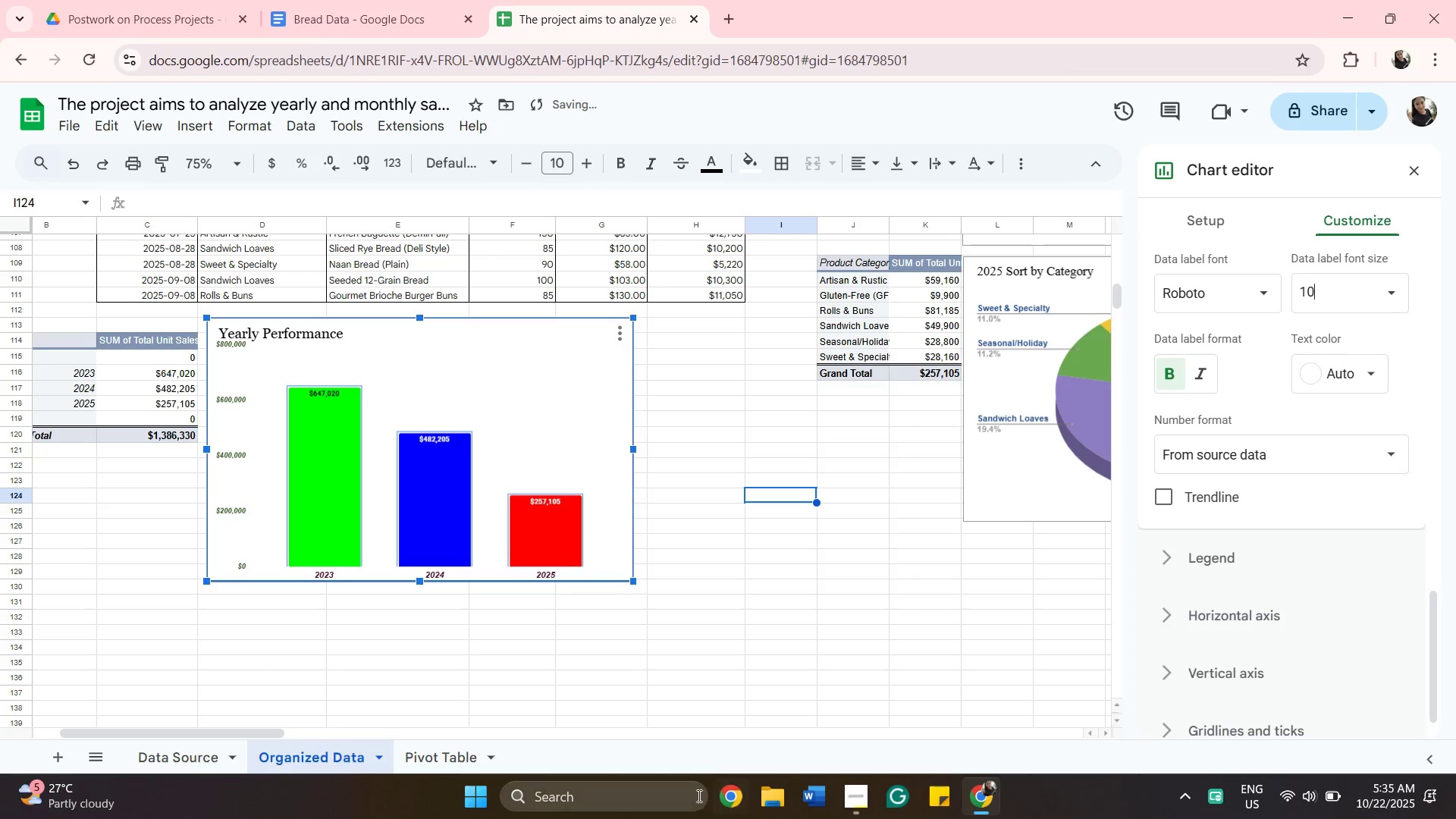 
left_click([331, 330])
 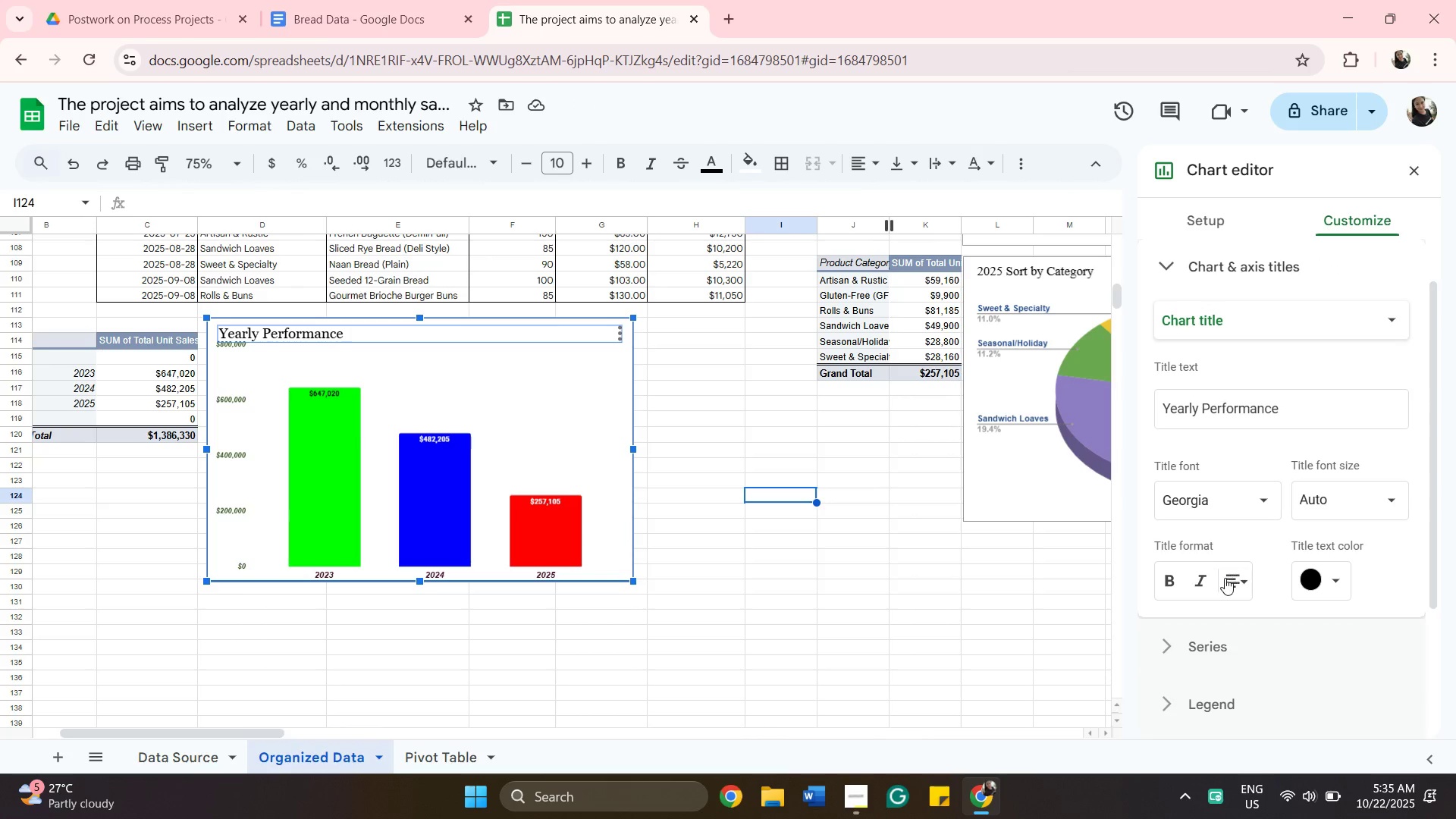 
left_click([1225, 578])
 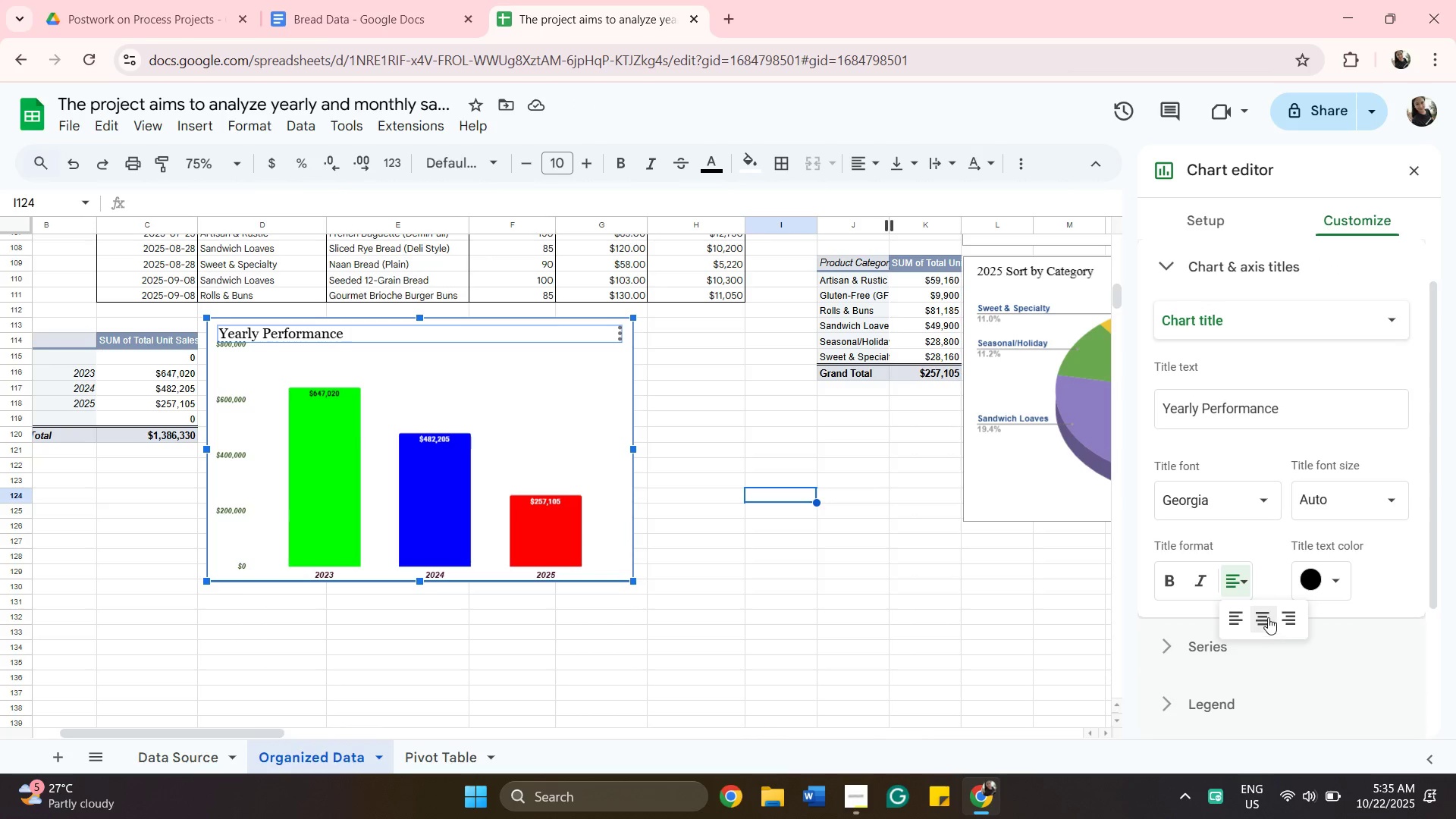 
left_click([1268, 617])
 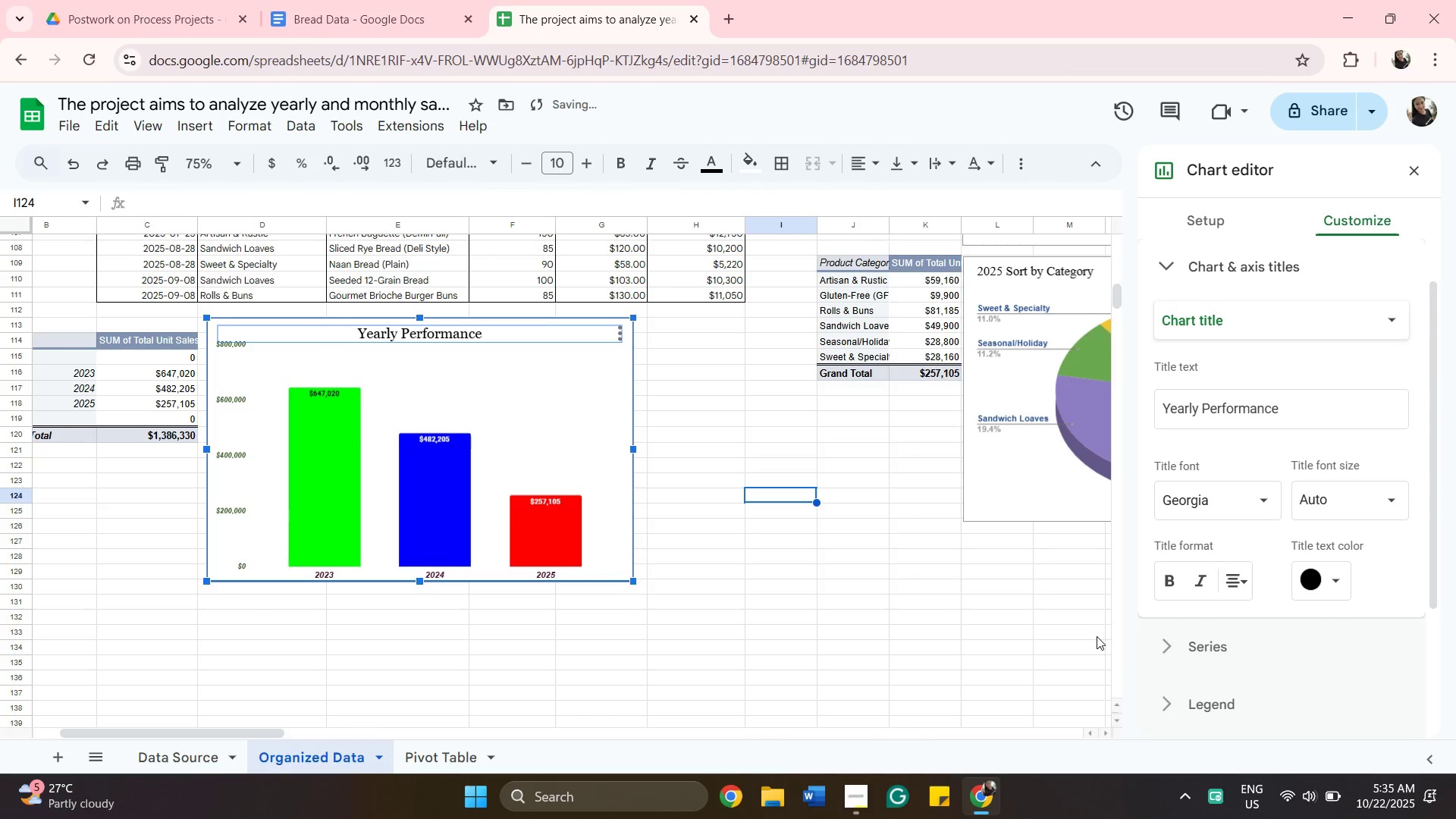 
left_click([1097, 636])
 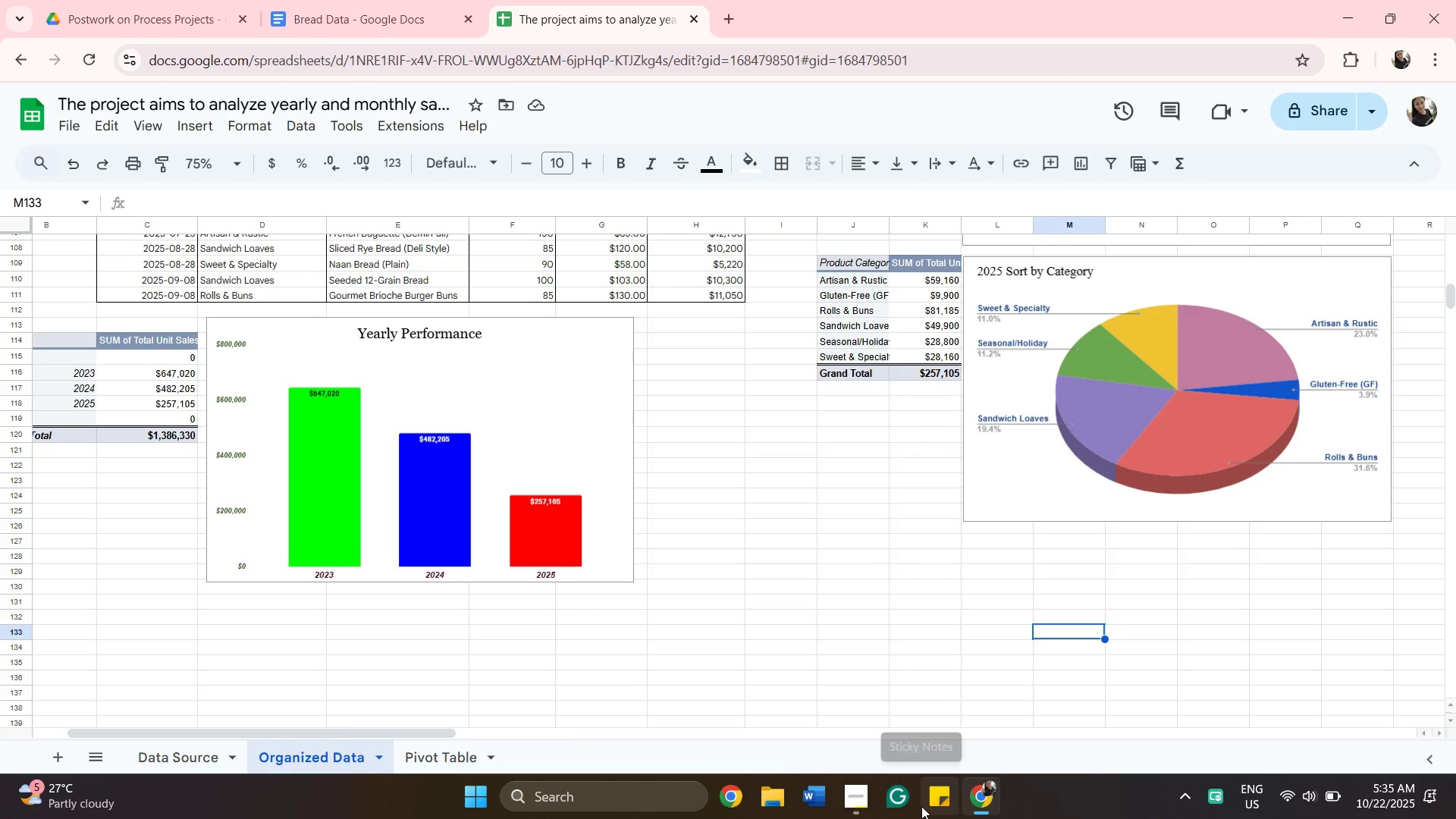 
wait(7.55)
 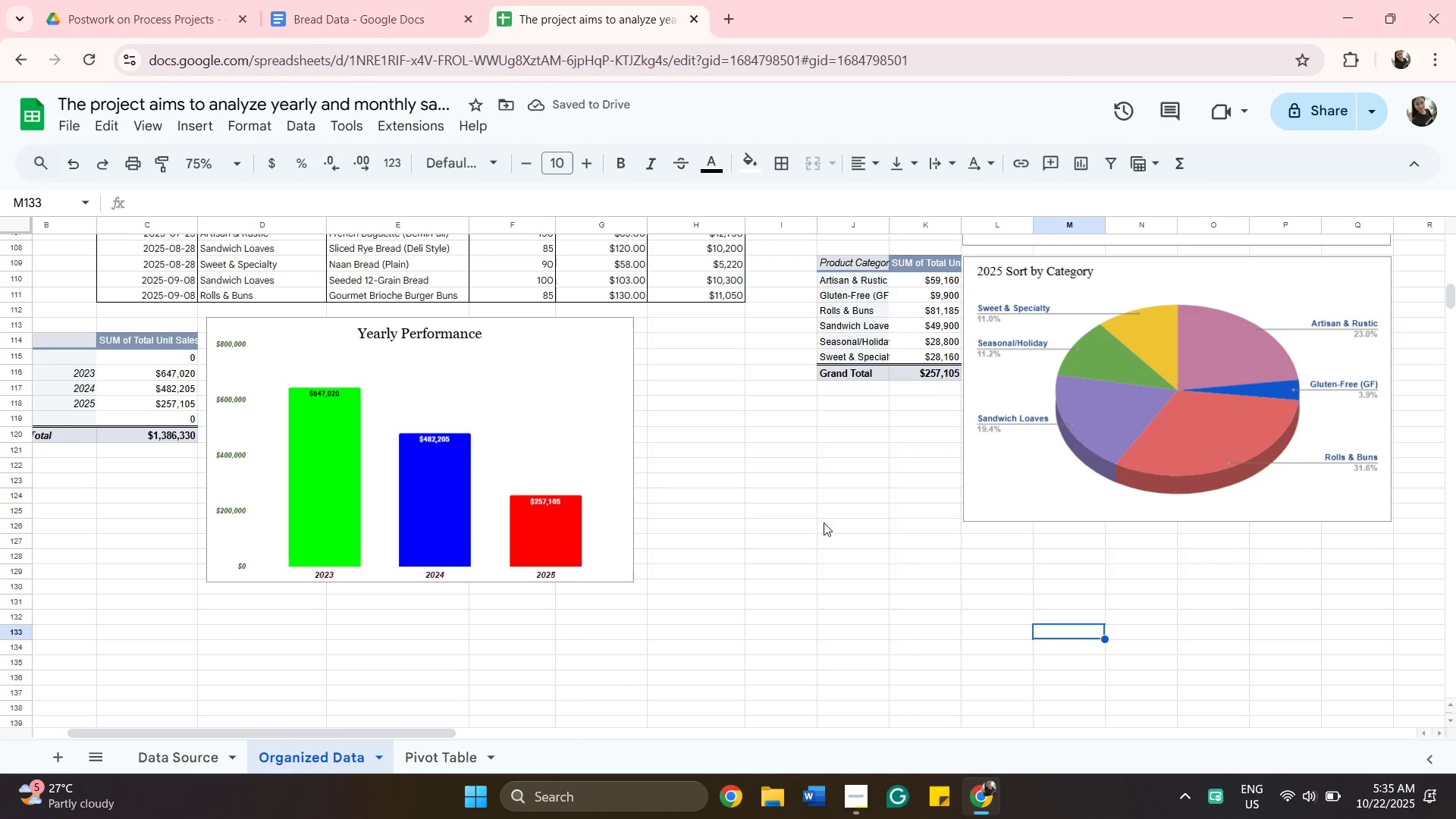 
left_click([379, 24])
 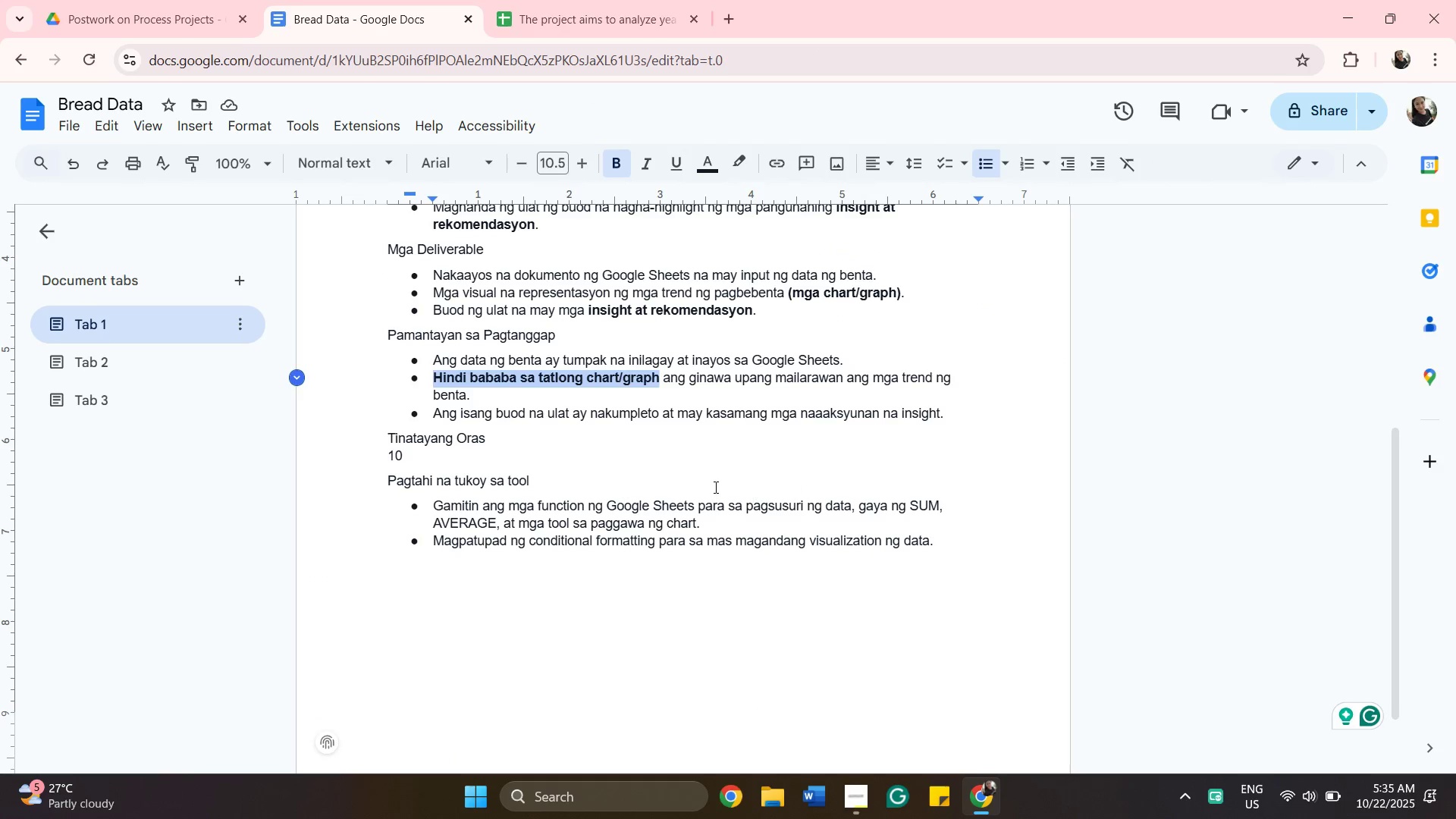 
scroll: coordinate [713, 476], scroll_direction: up, amount: 3.0
 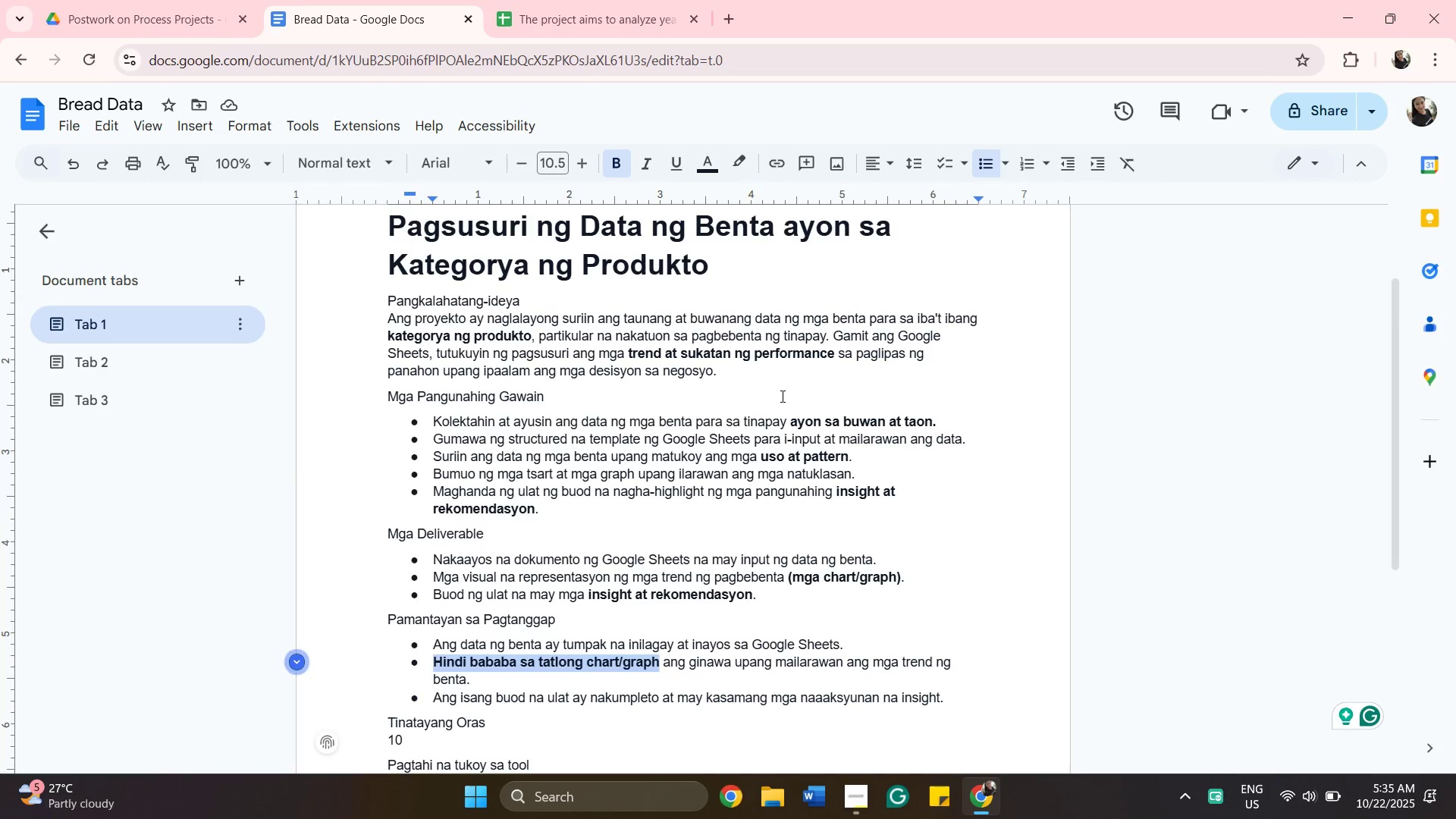 
wait(9.07)
 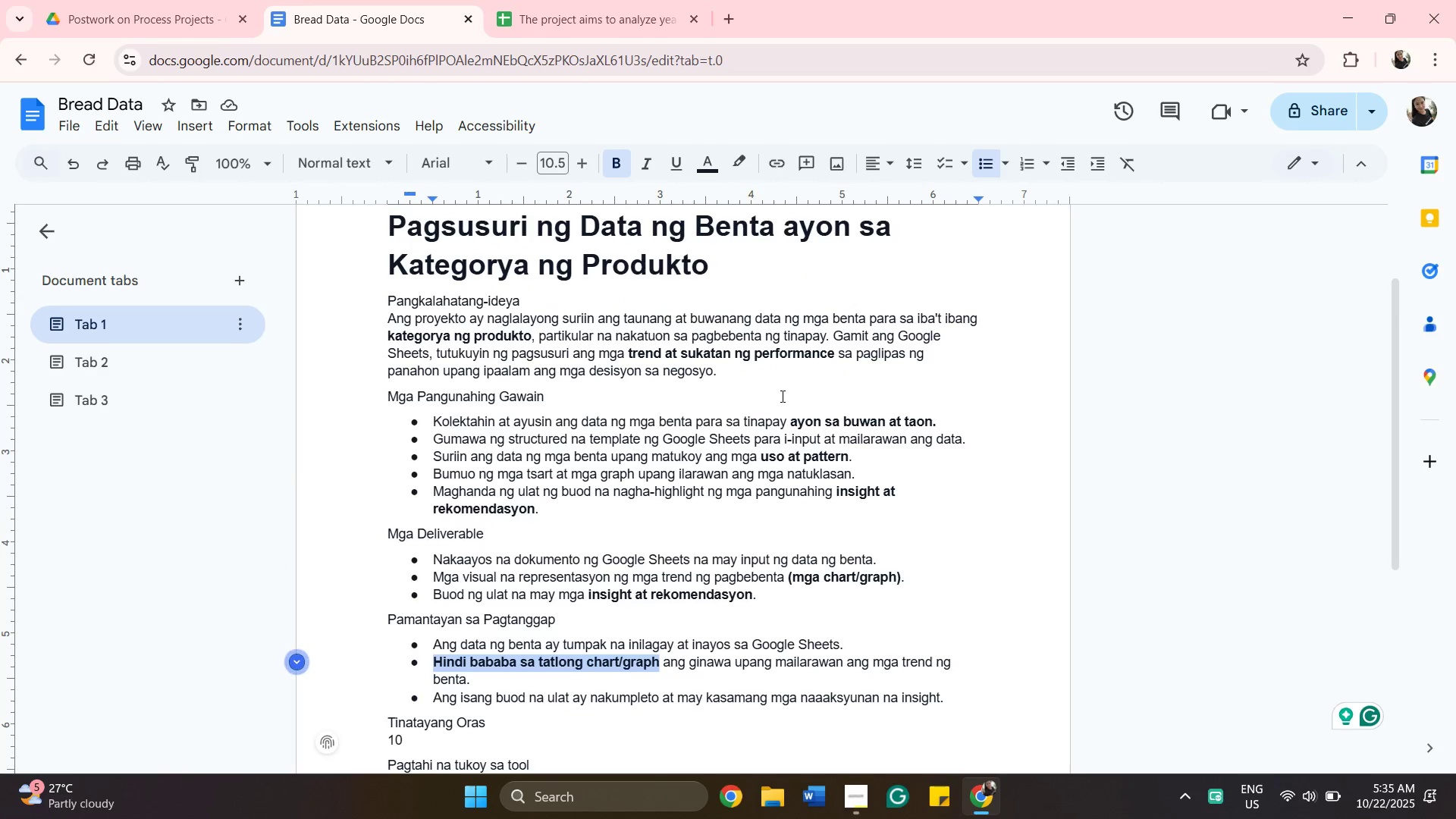 
scroll: coordinate [798, 369], scroll_direction: down, amount: 1.0
 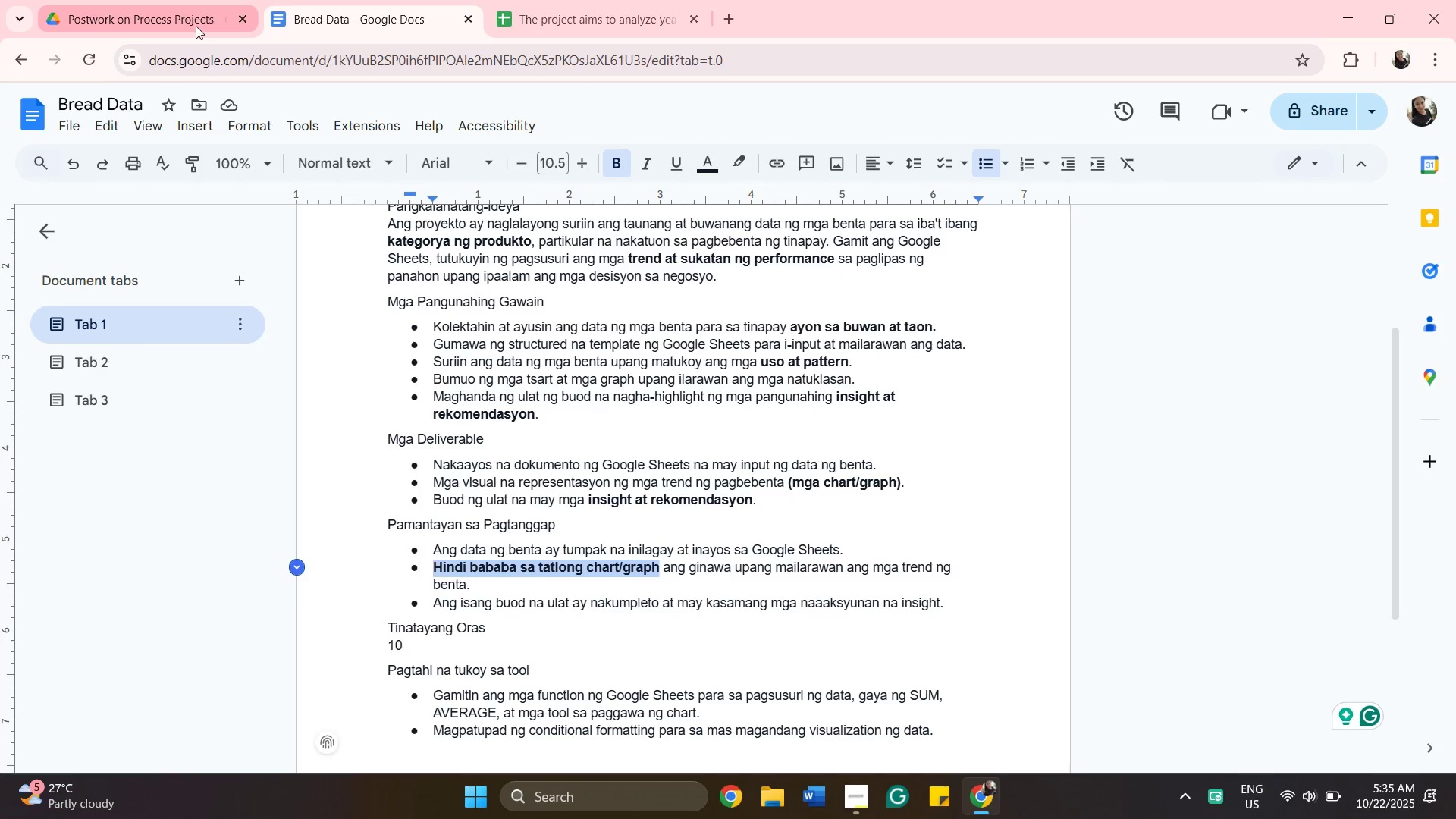 
left_click([168, 20])
 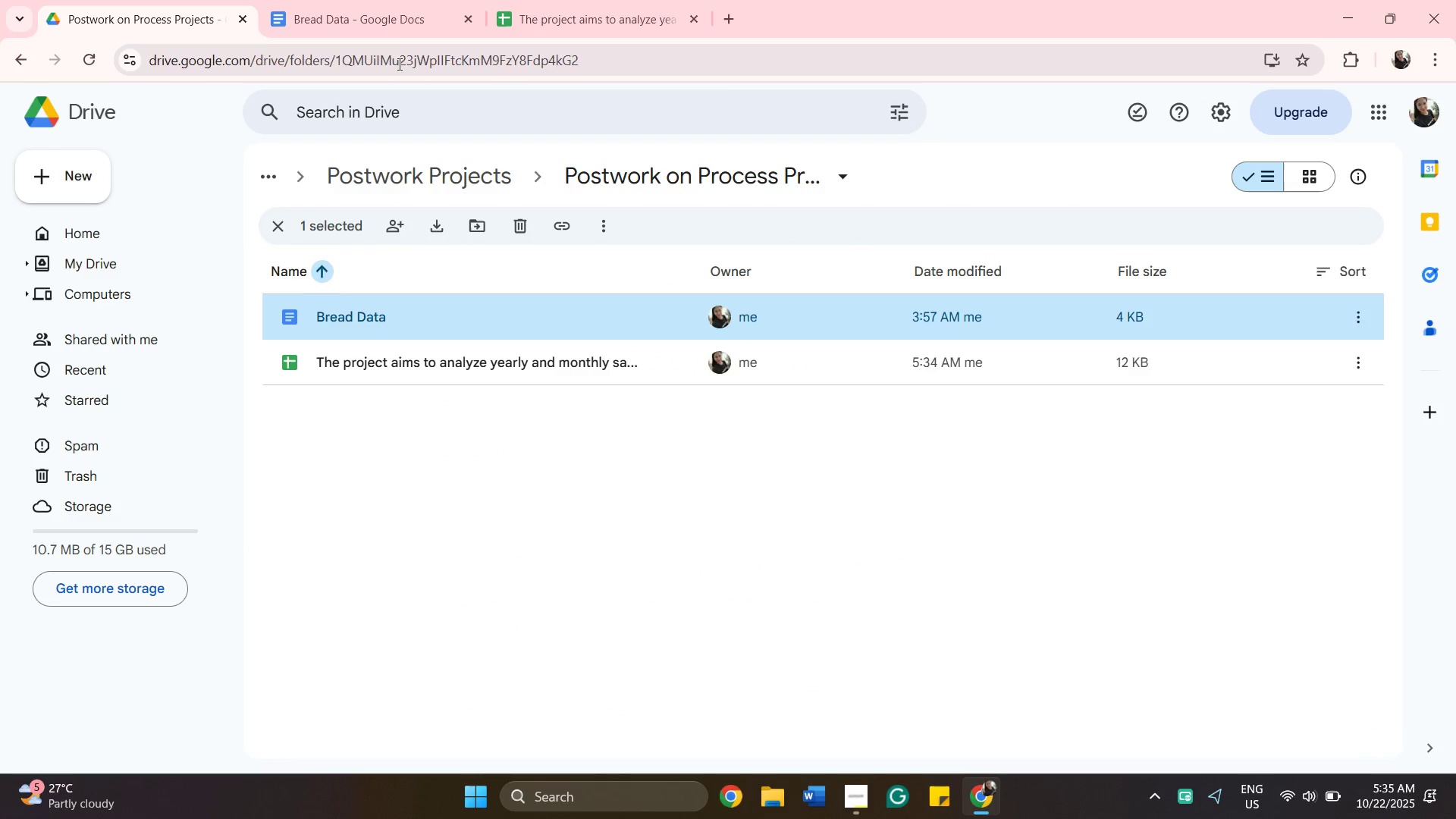 
left_click([396, 30])
 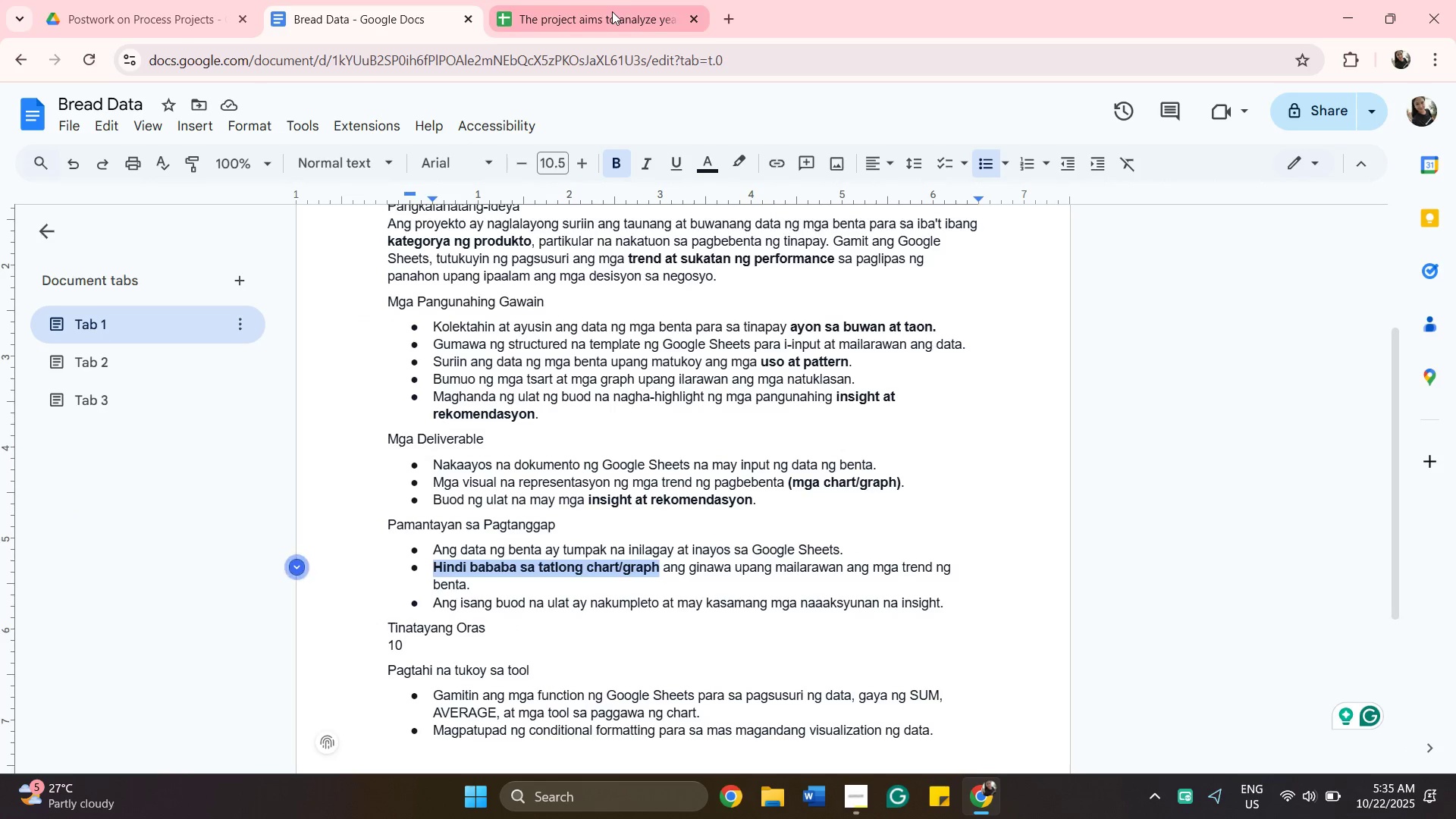 
left_click([612, 11])
 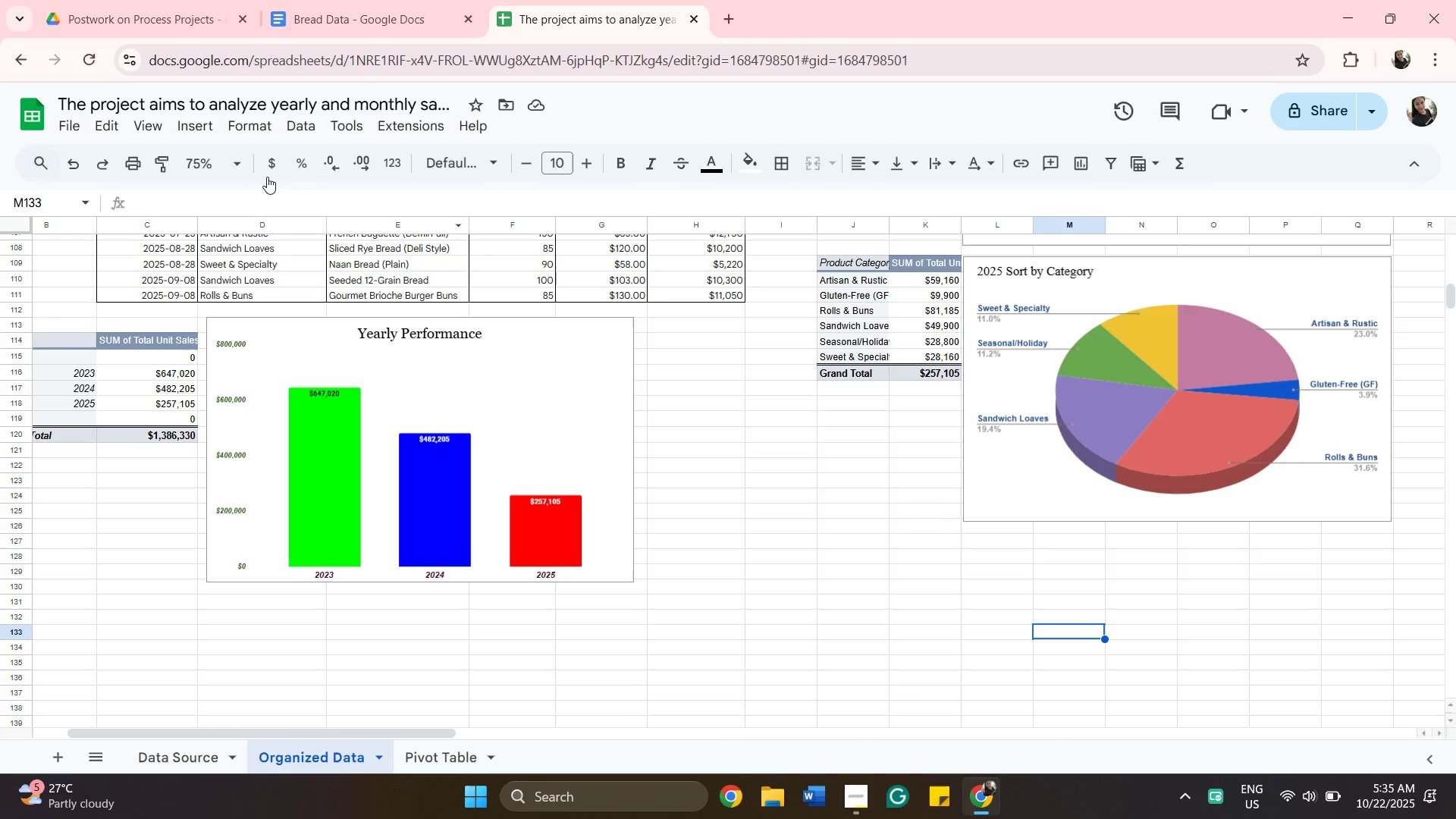 
mouse_move([218, 165])
 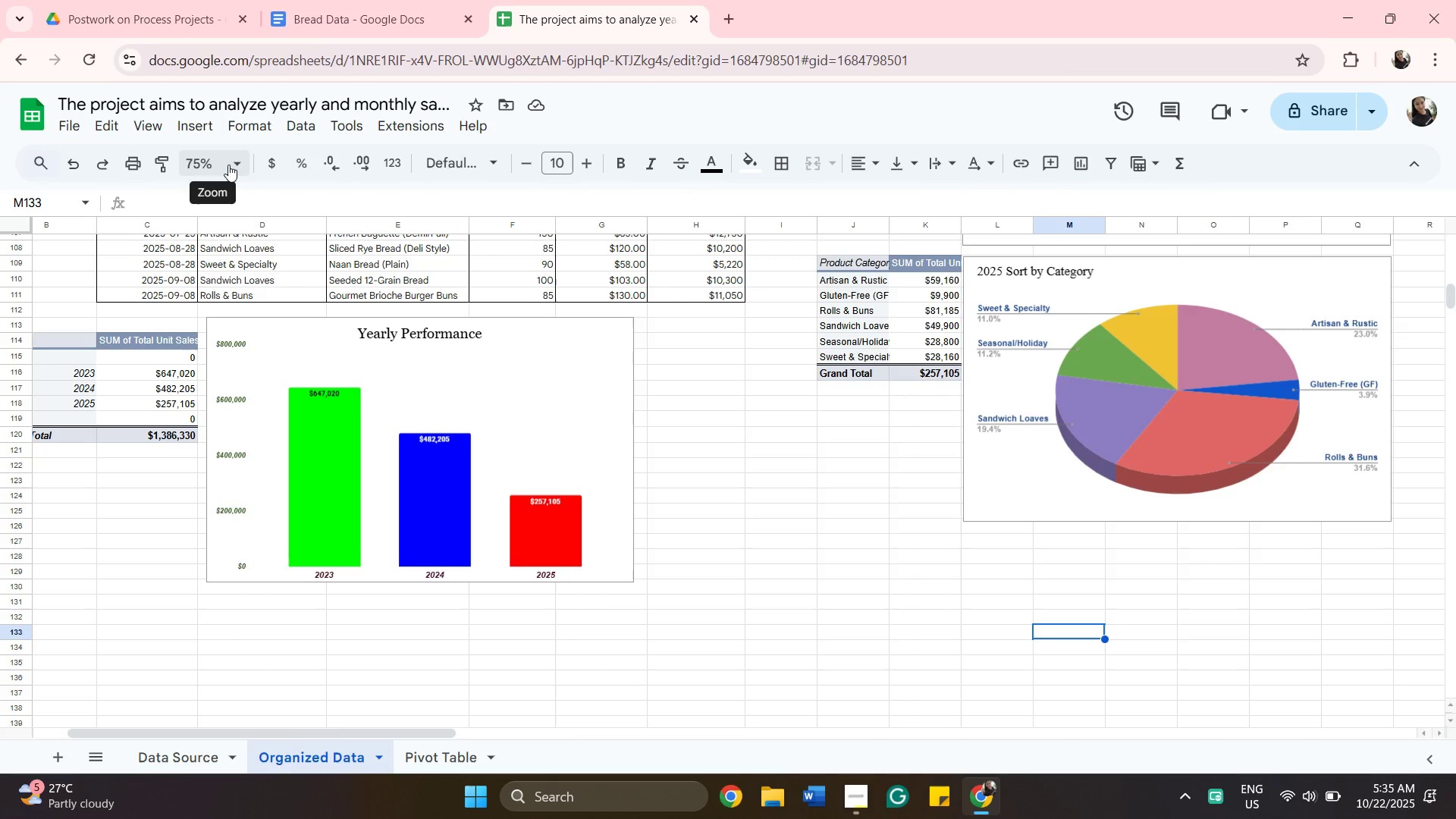 
left_click([228, 165])
 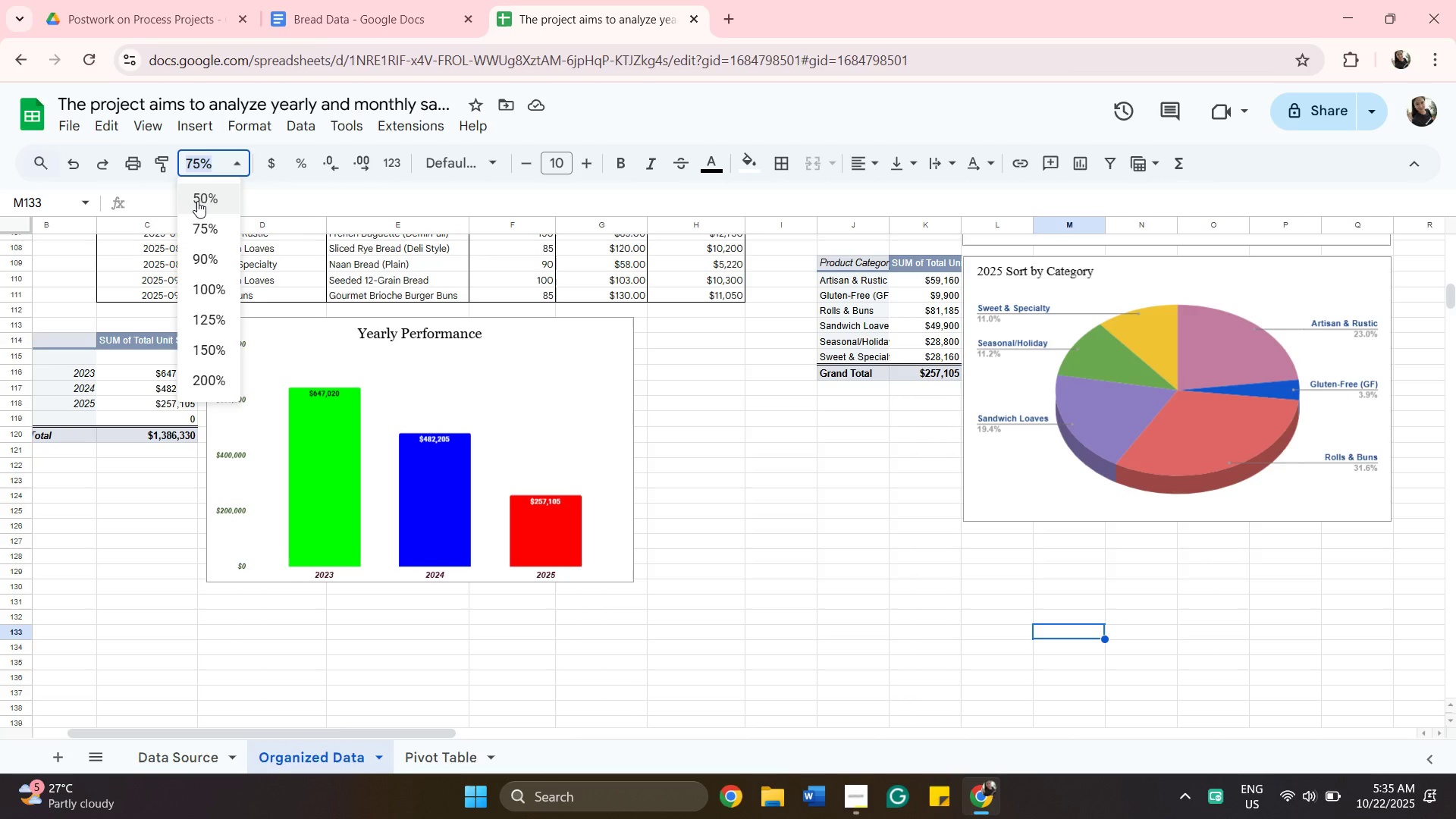 
left_click([197, 201])
 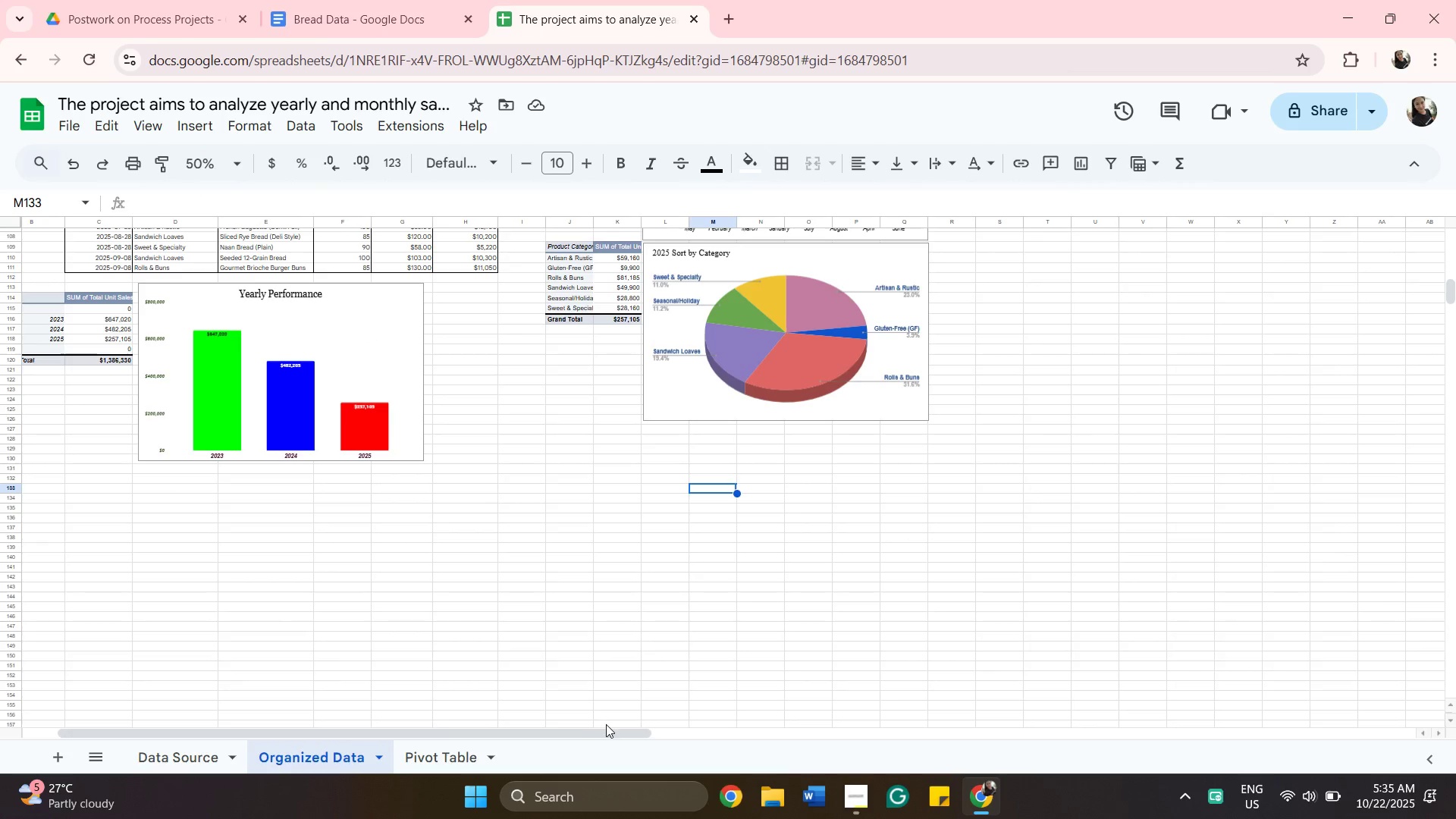 
left_click_drag(start_coordinate=[613, 730], to_coordinate=[549, 736])
 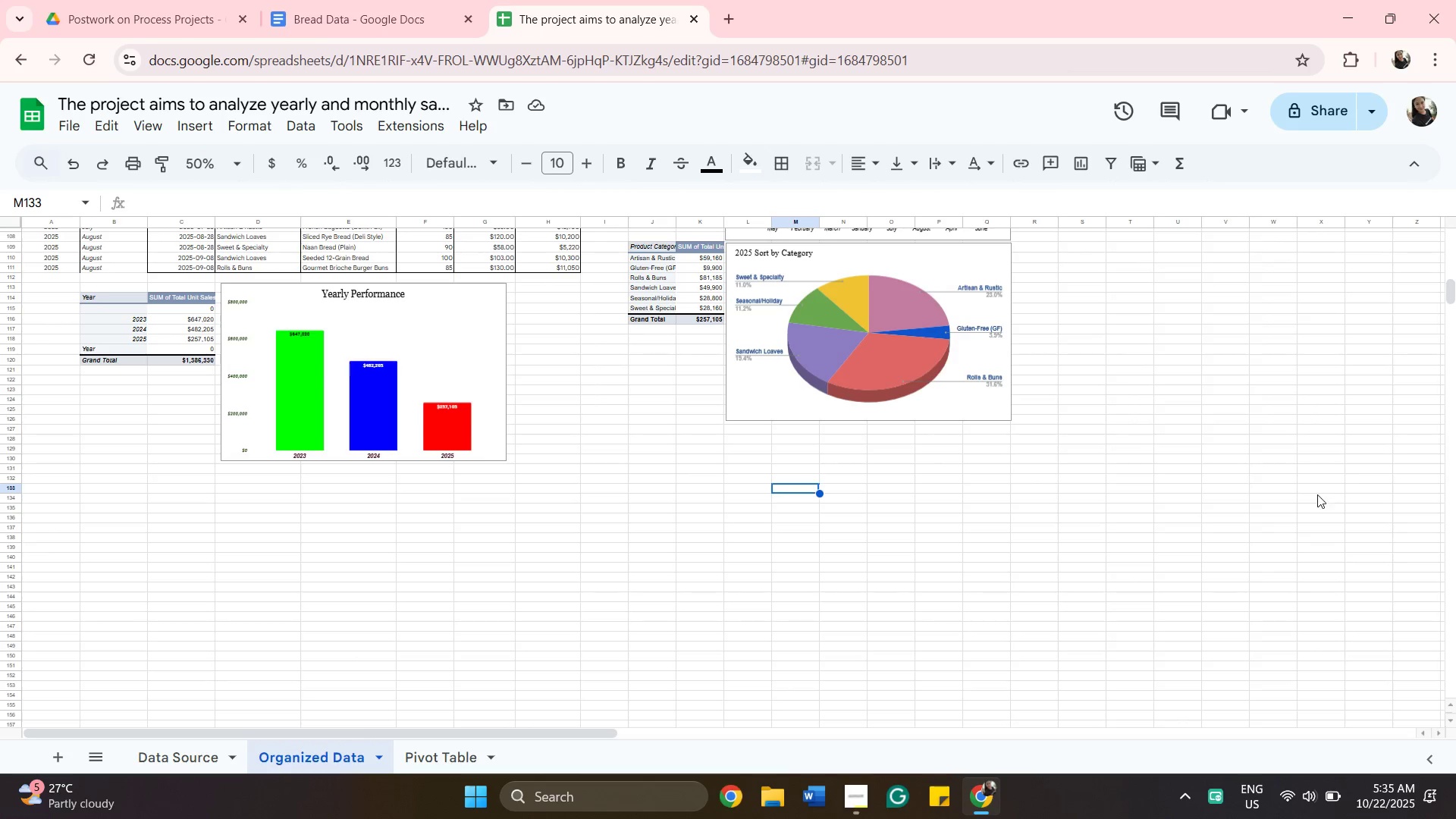 
scroll: coordinate [1316, 500], scroll_direction: up, amount: 12.0
 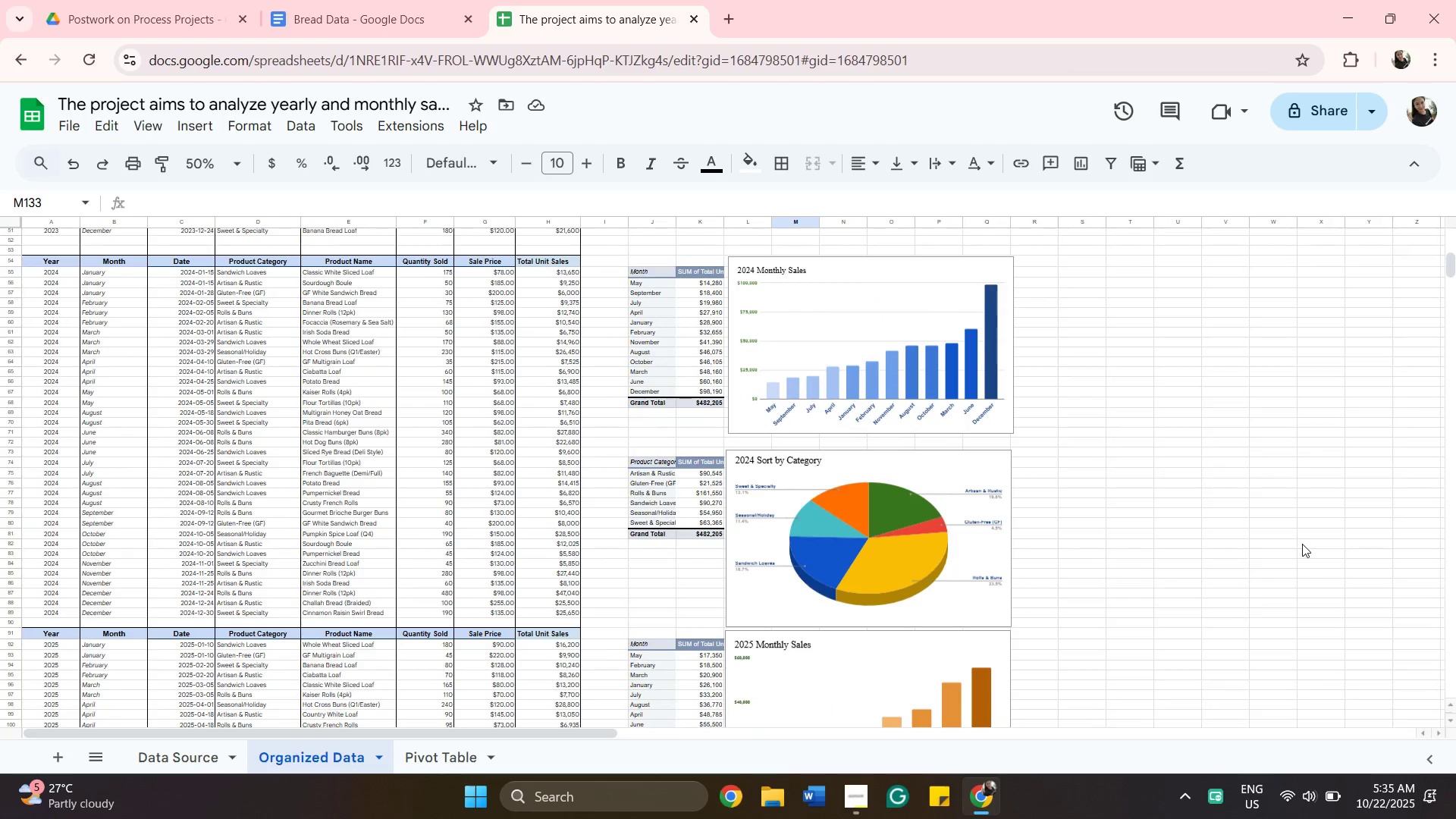 
scroll: coordinate [1302, 544], scroll_direction: down, amount: 2.0
 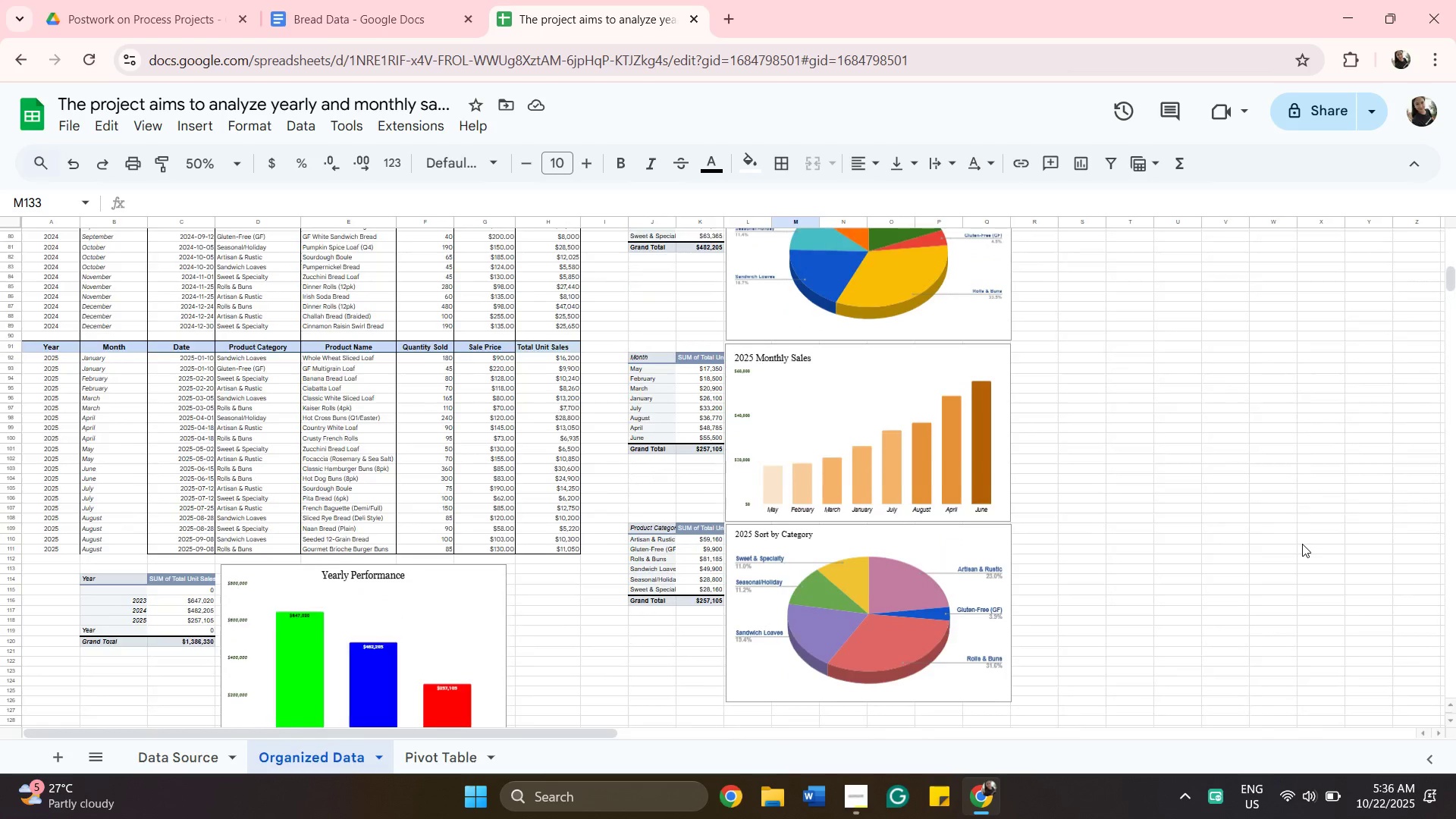 
scroll: coordinate [1302, 544], scroll_direction: up, amount: 1.0